 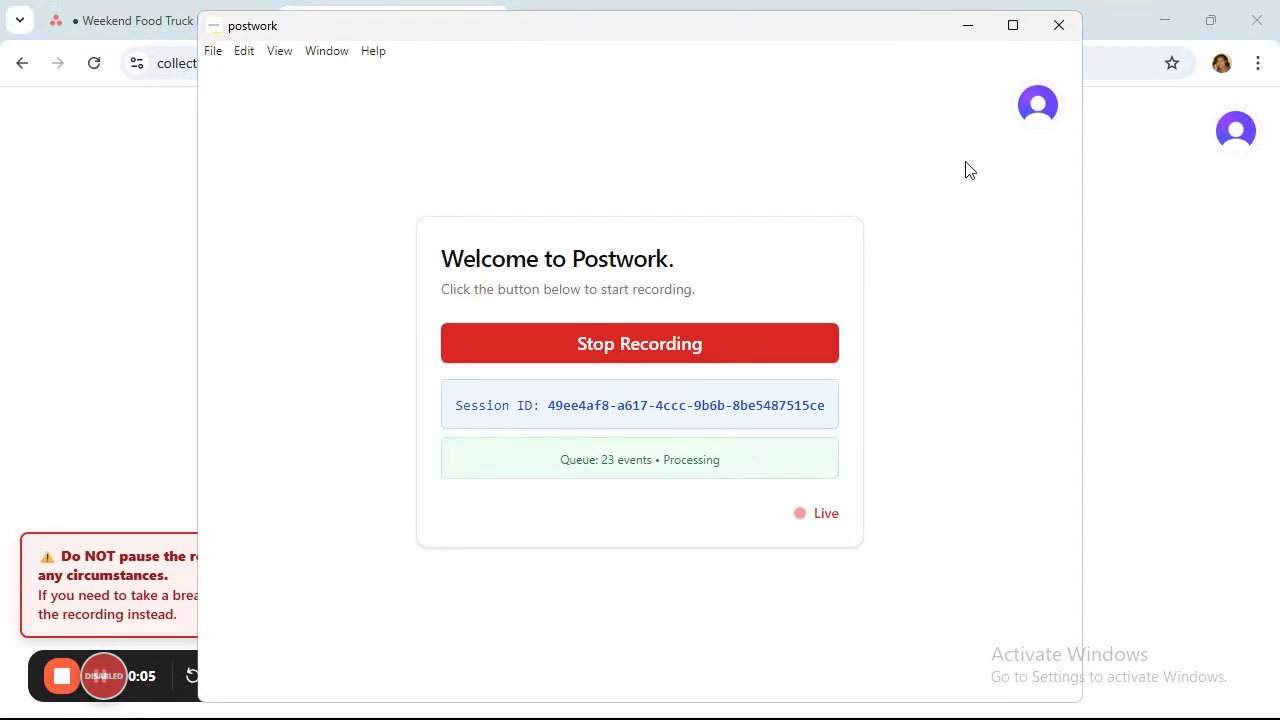 
left_click([980, 25])
 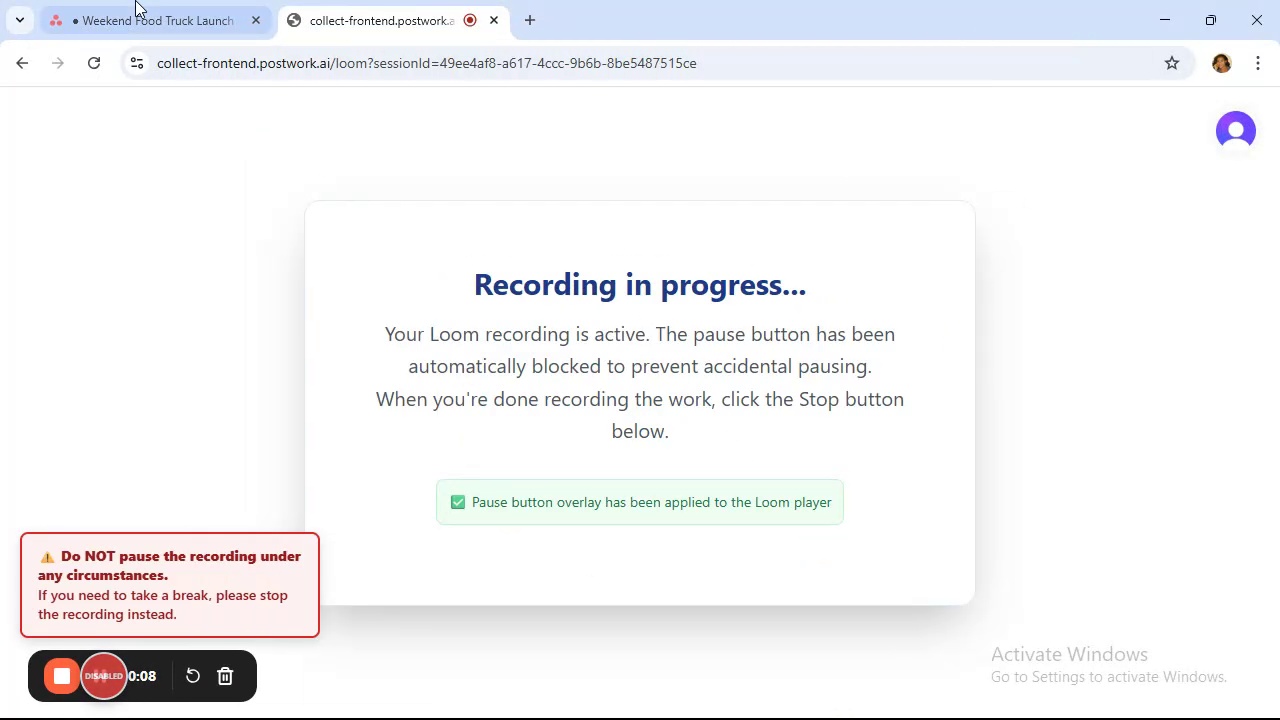 
left_click([134, 0])
 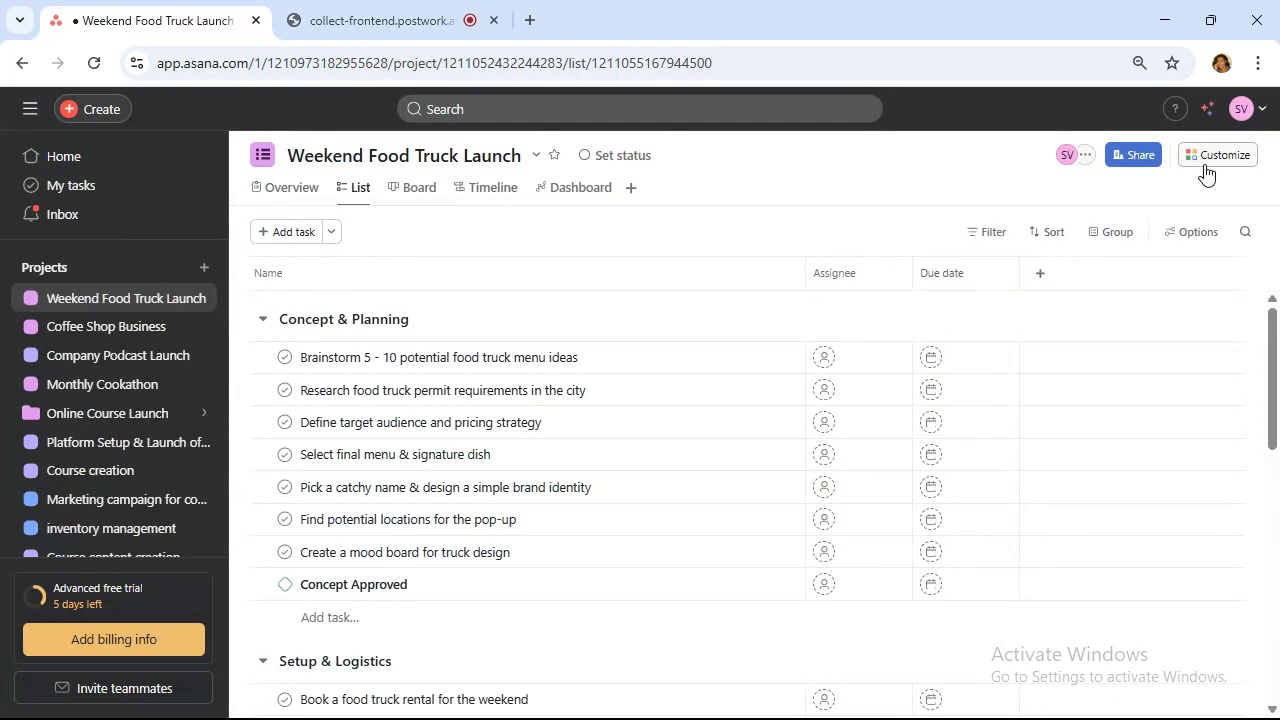 
scroll: coordinate [469, 419], scroll_direction: down, amount: 24.0
 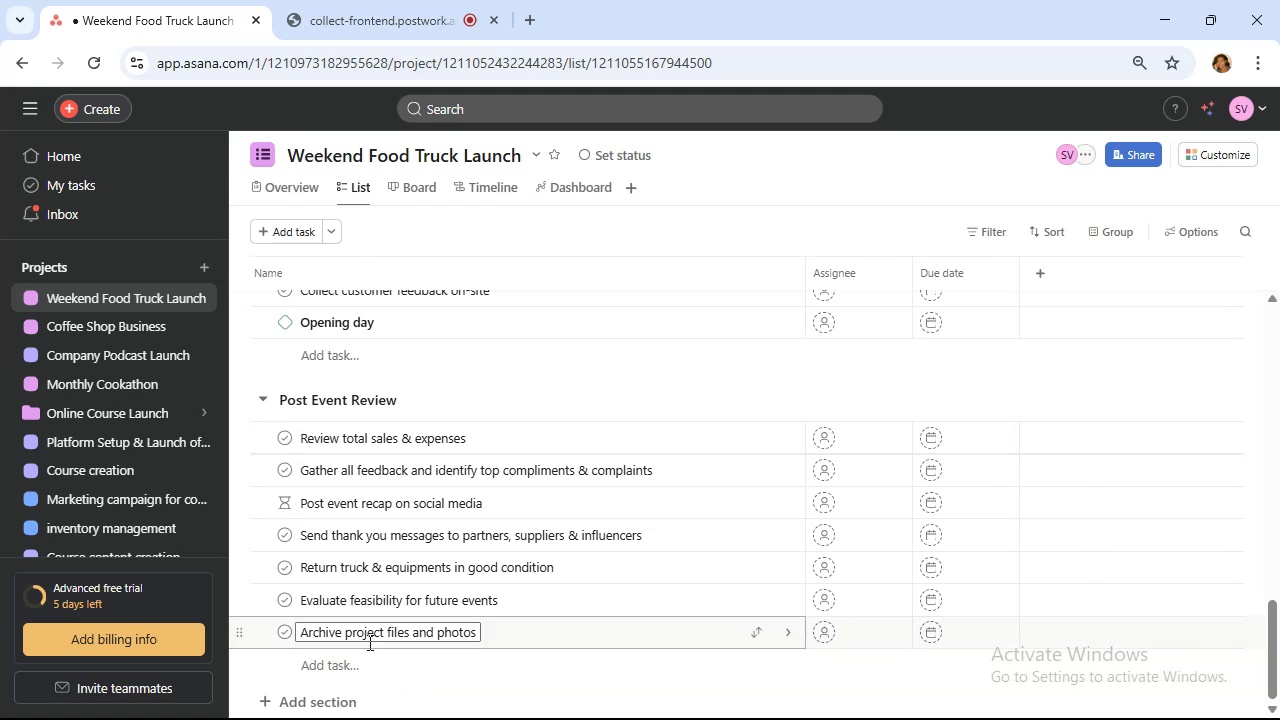 
wait(28.43)
 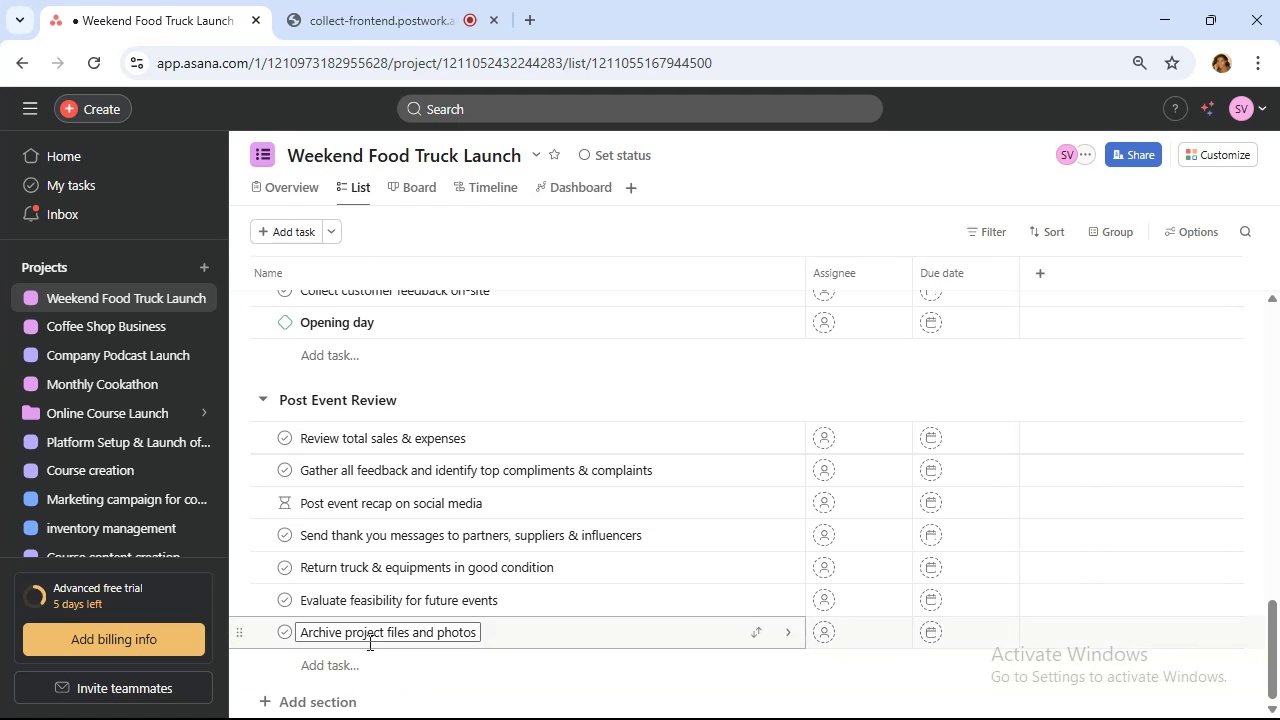 
scroll: coordinate [473, 392], scroll_direction: up, amount: 10.0
 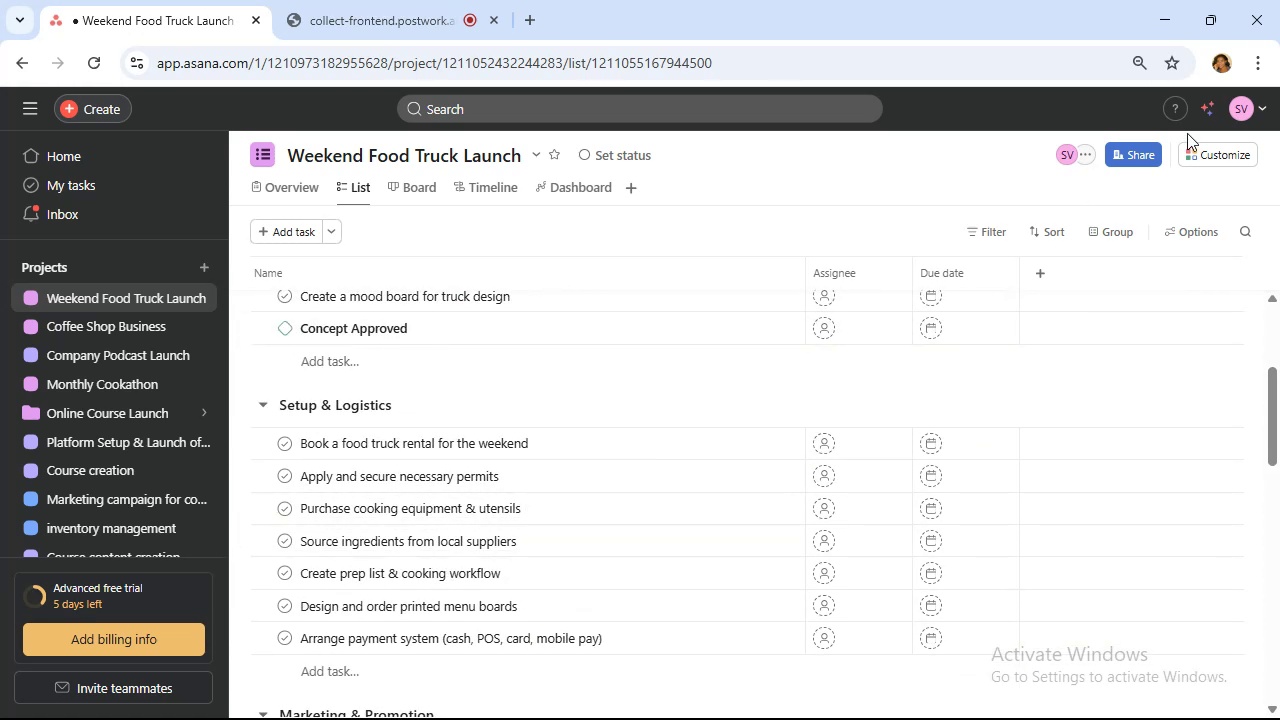 
left_click([1218, 152])
 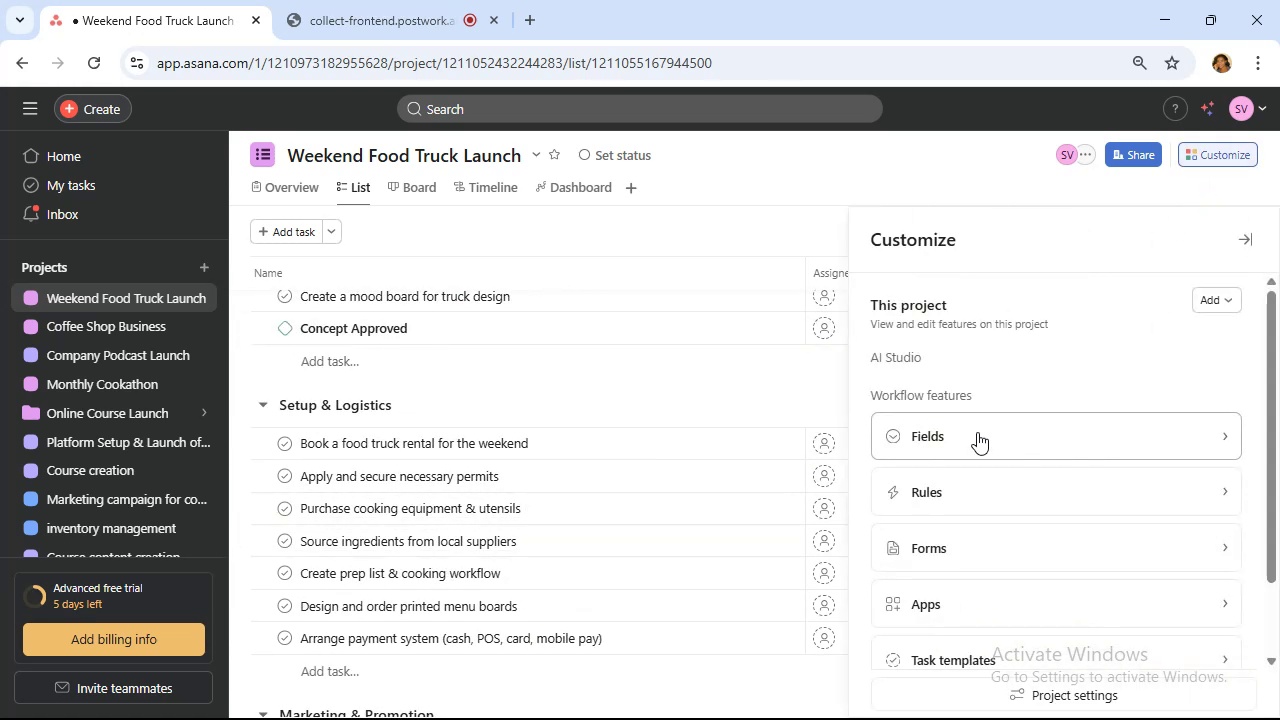 
left_click([978, 432])
 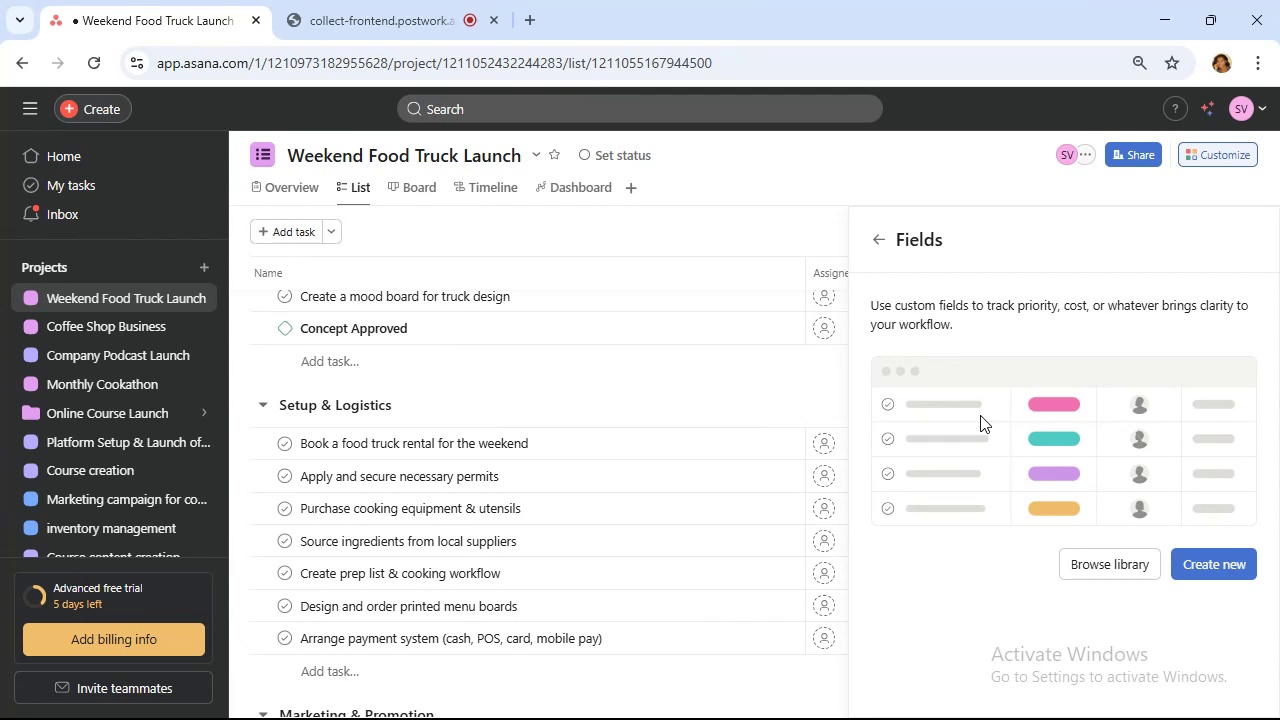 
wait(8.2)
 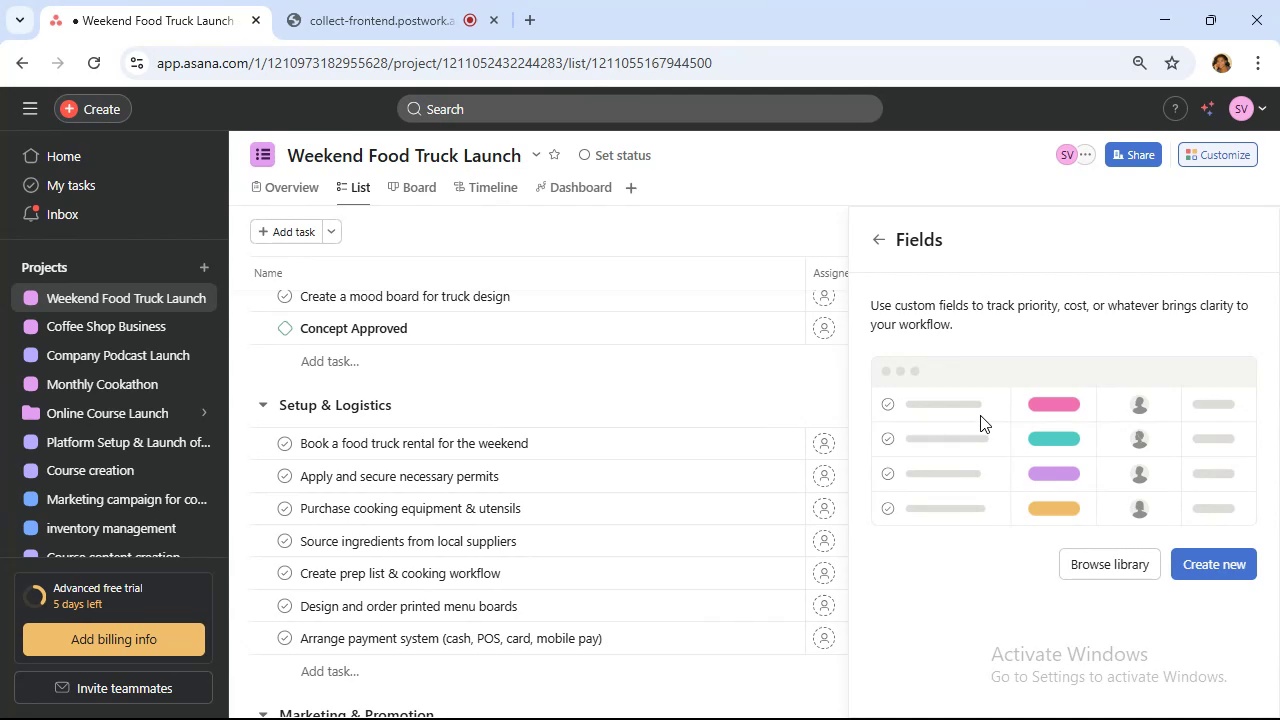 
left_click([1226, 564])
 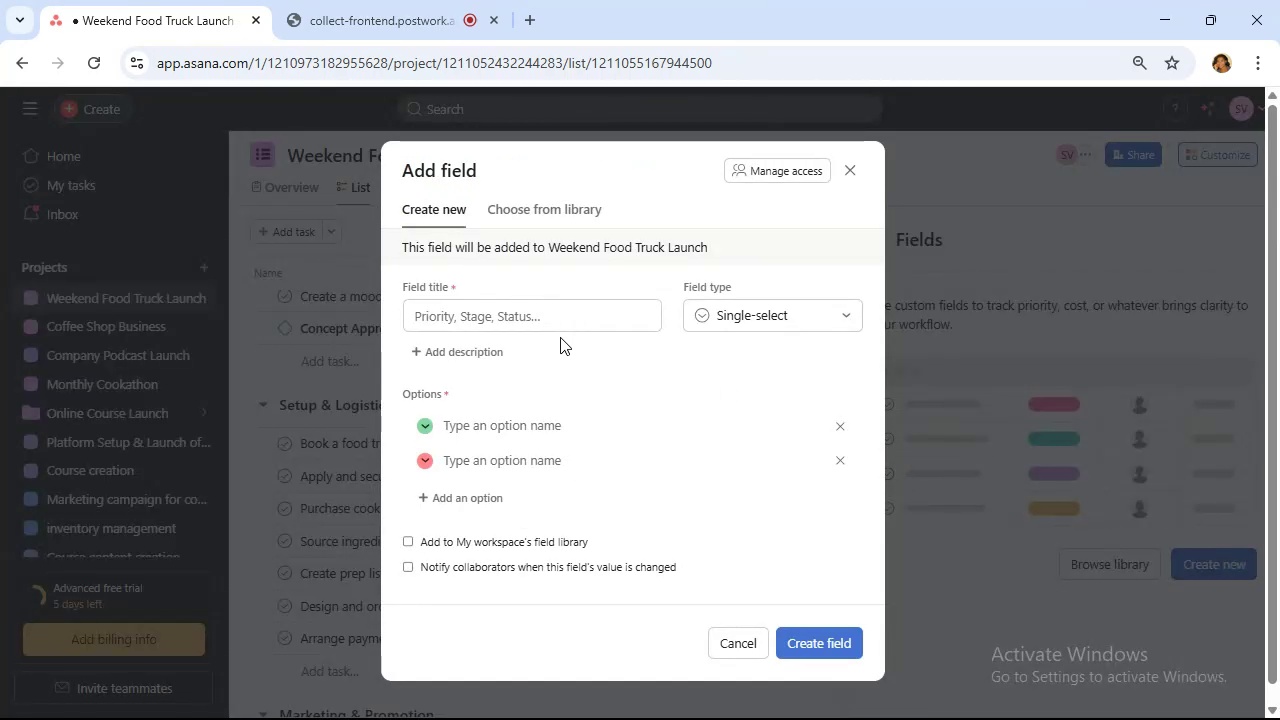 
left_click([552, 322])
 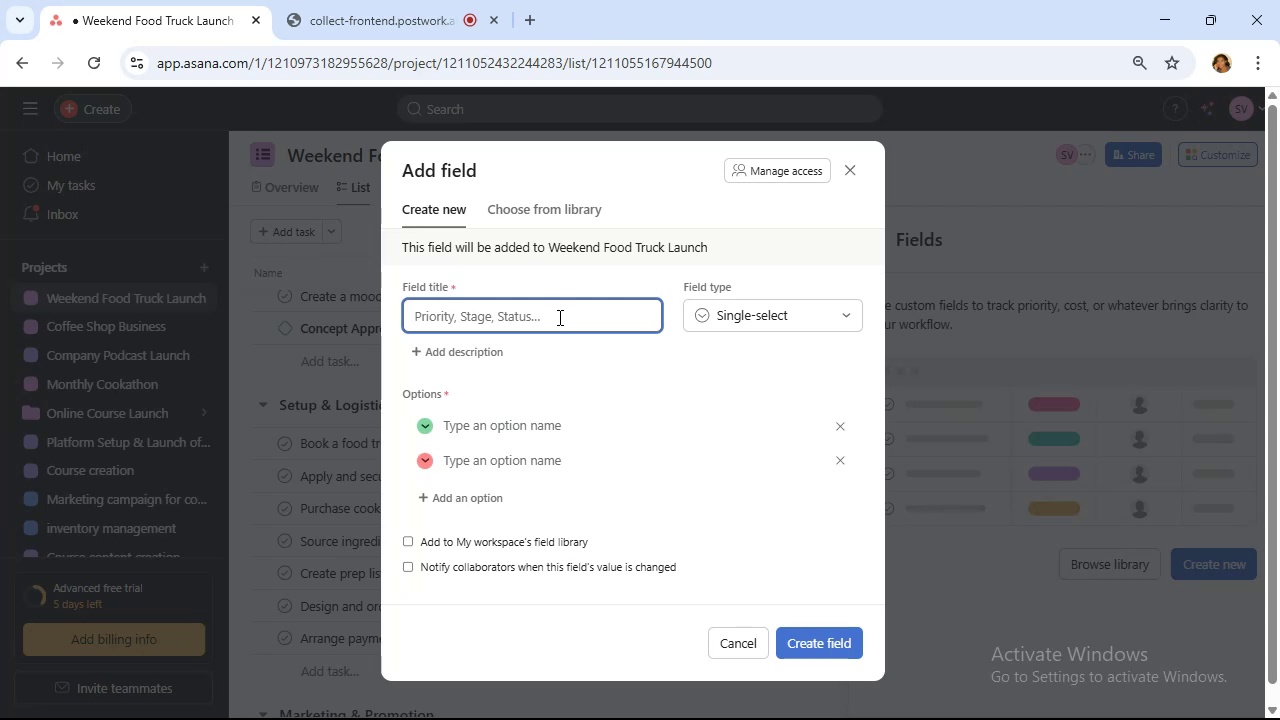 
wait(28.48)
 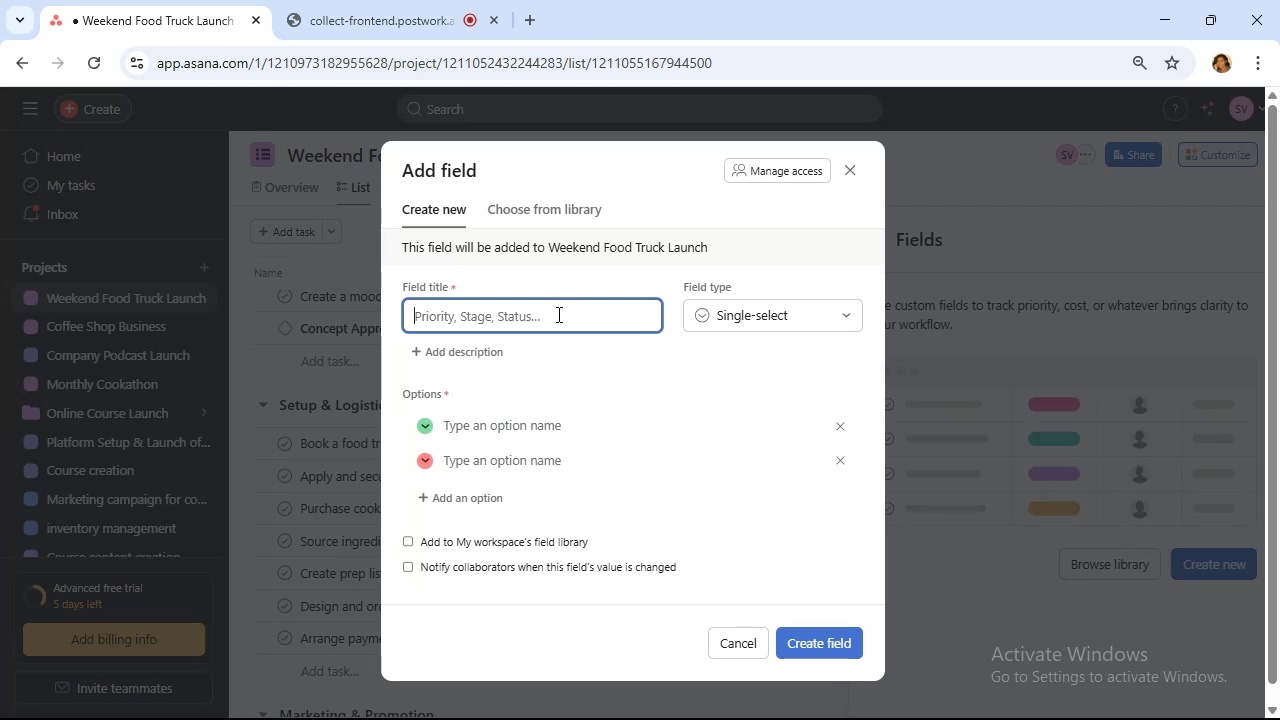 
type(Priority)
 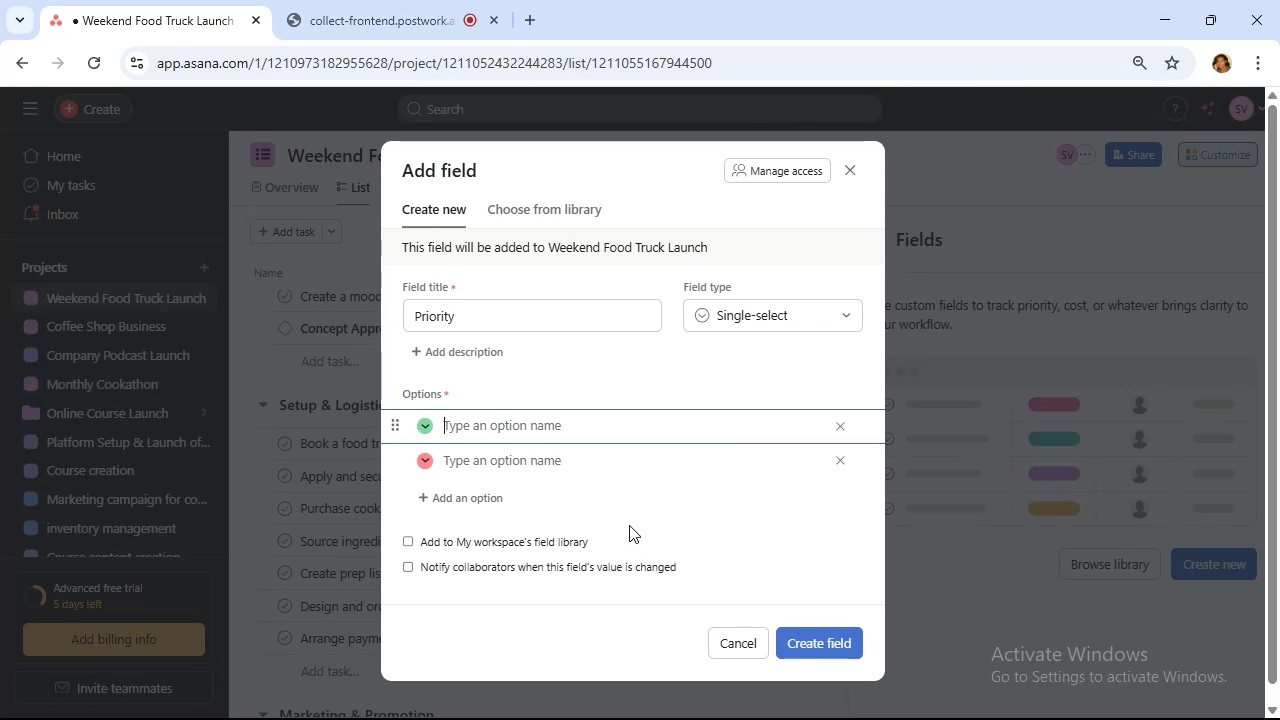 
wait(31.8)
 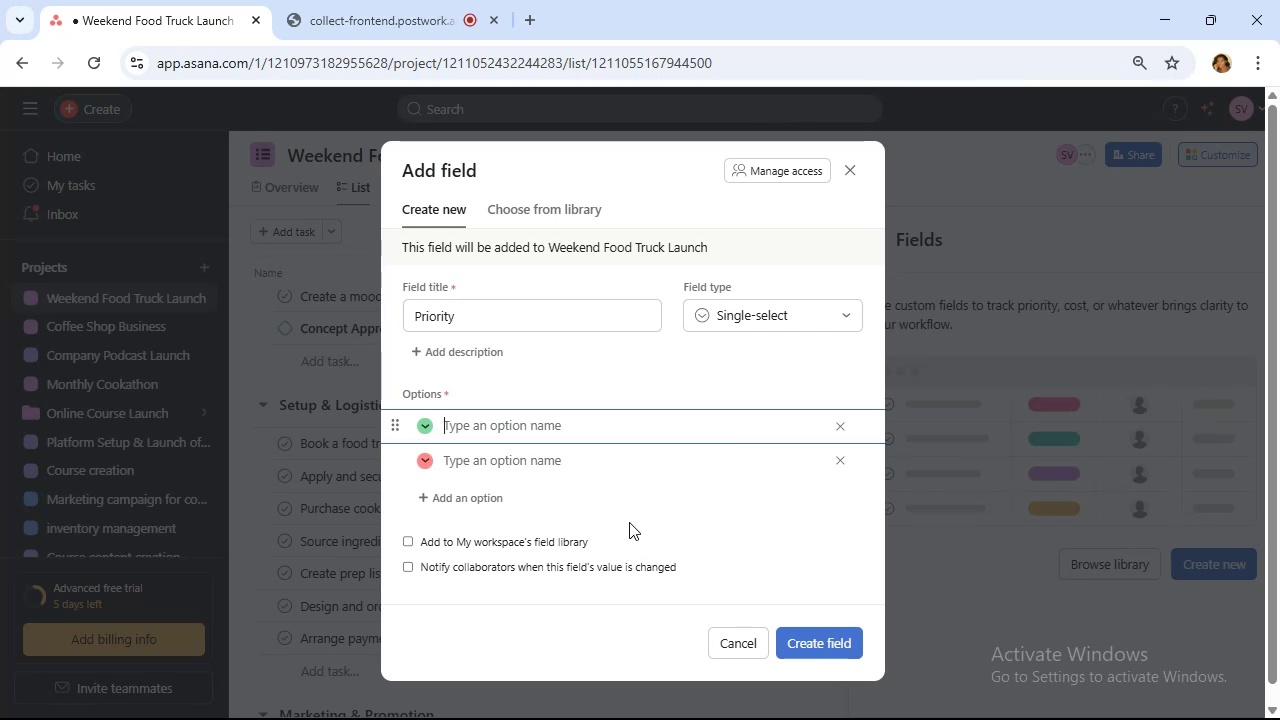 
type(High)
 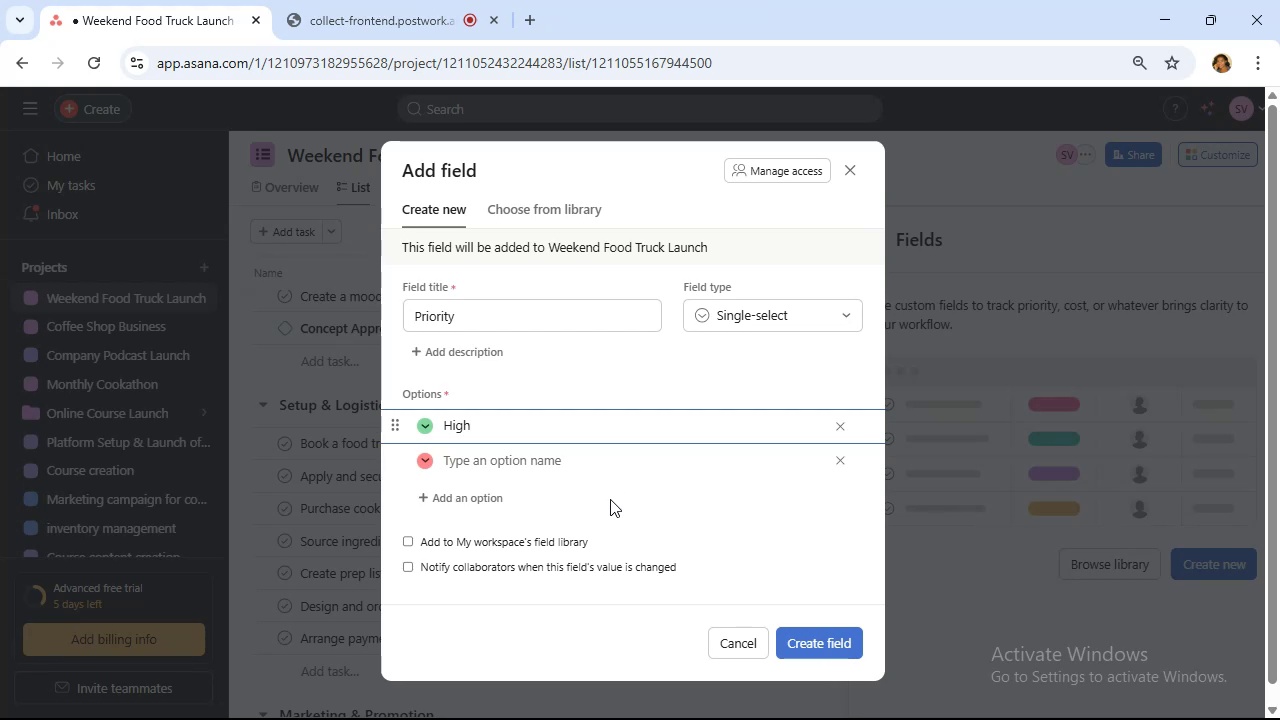 
wait(5.35)
 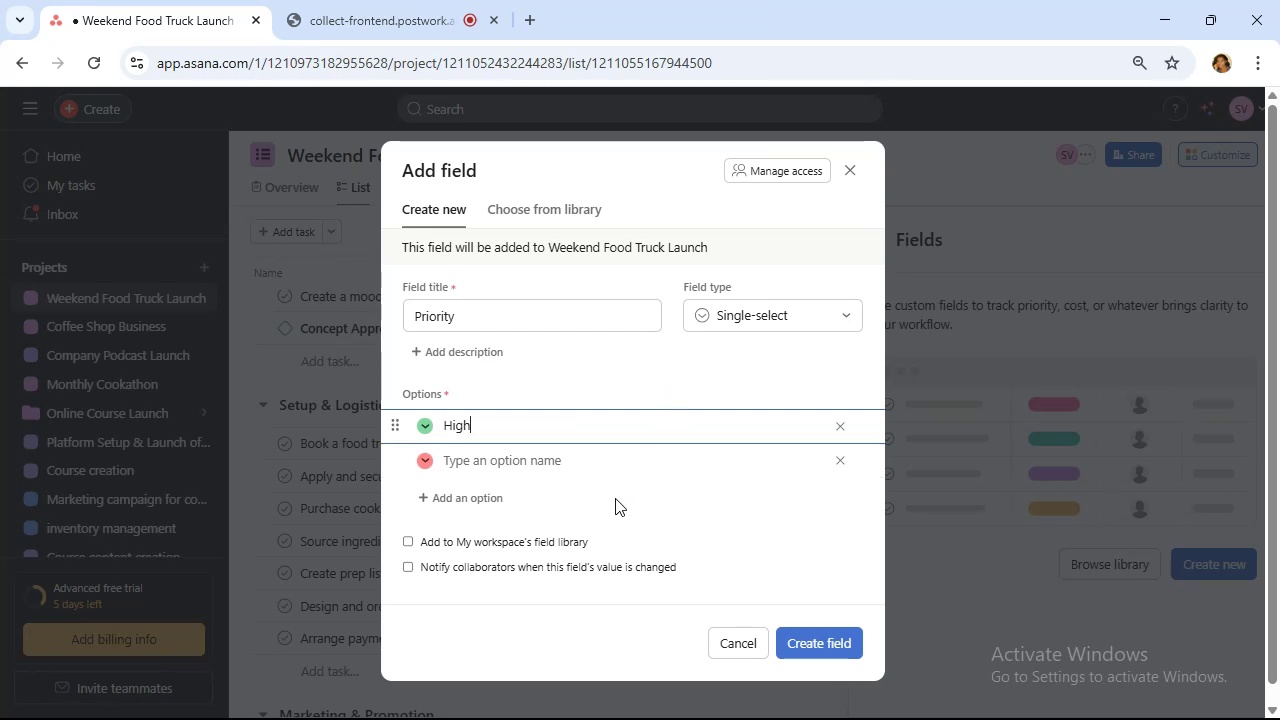 
left_click([525, 459])
 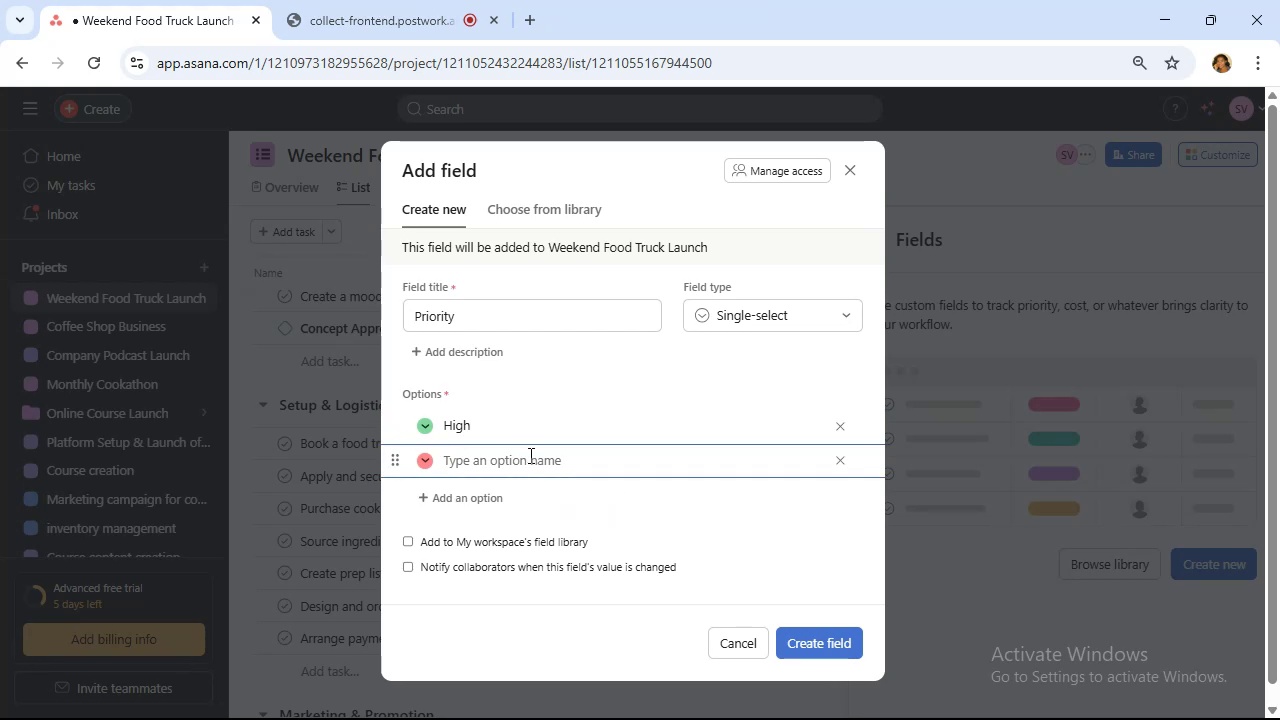 
type(Medium)
 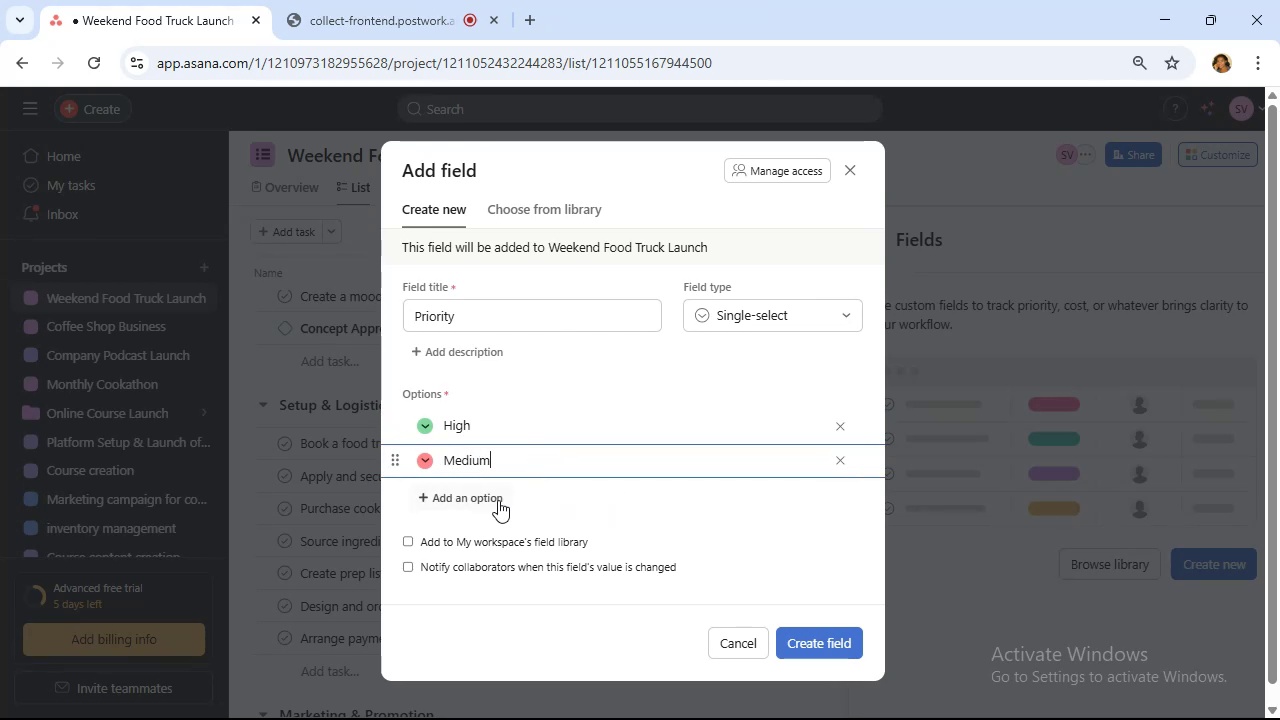 
left_click([496, 501])
 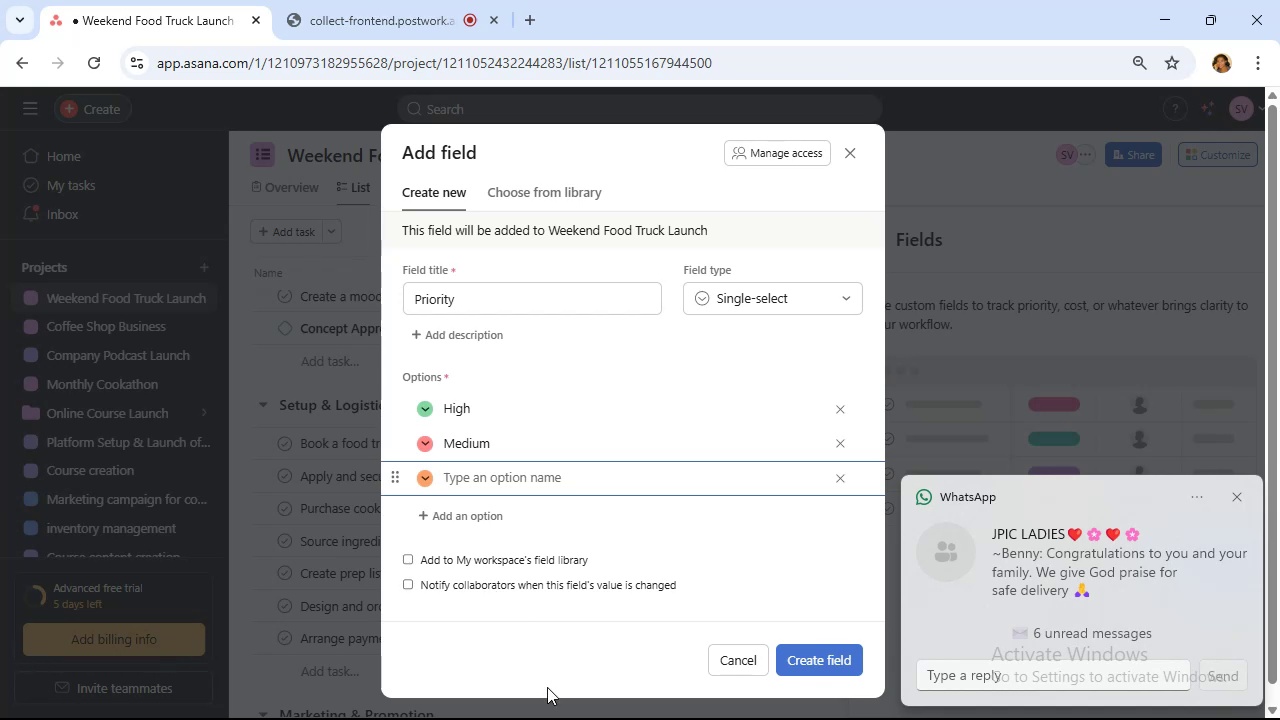 
wait(5.19)
 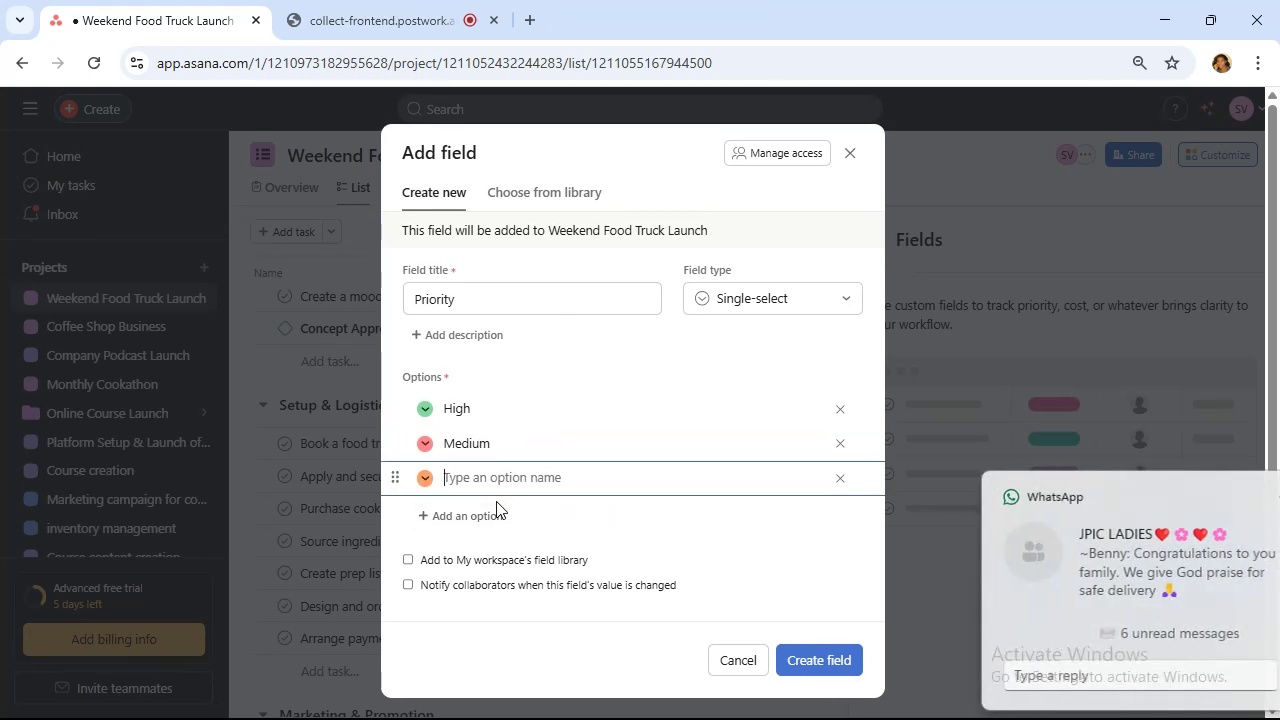 
mouse_move([597, 701])
 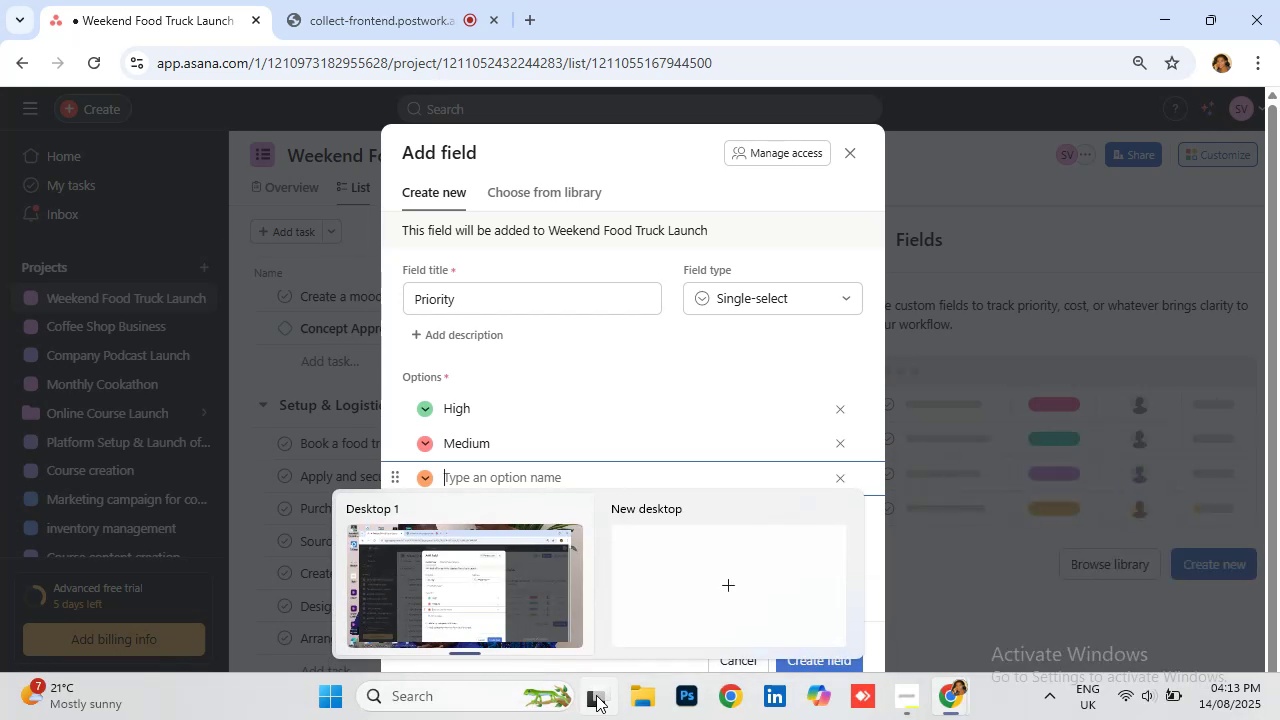 
mouse_move([705, 700])
 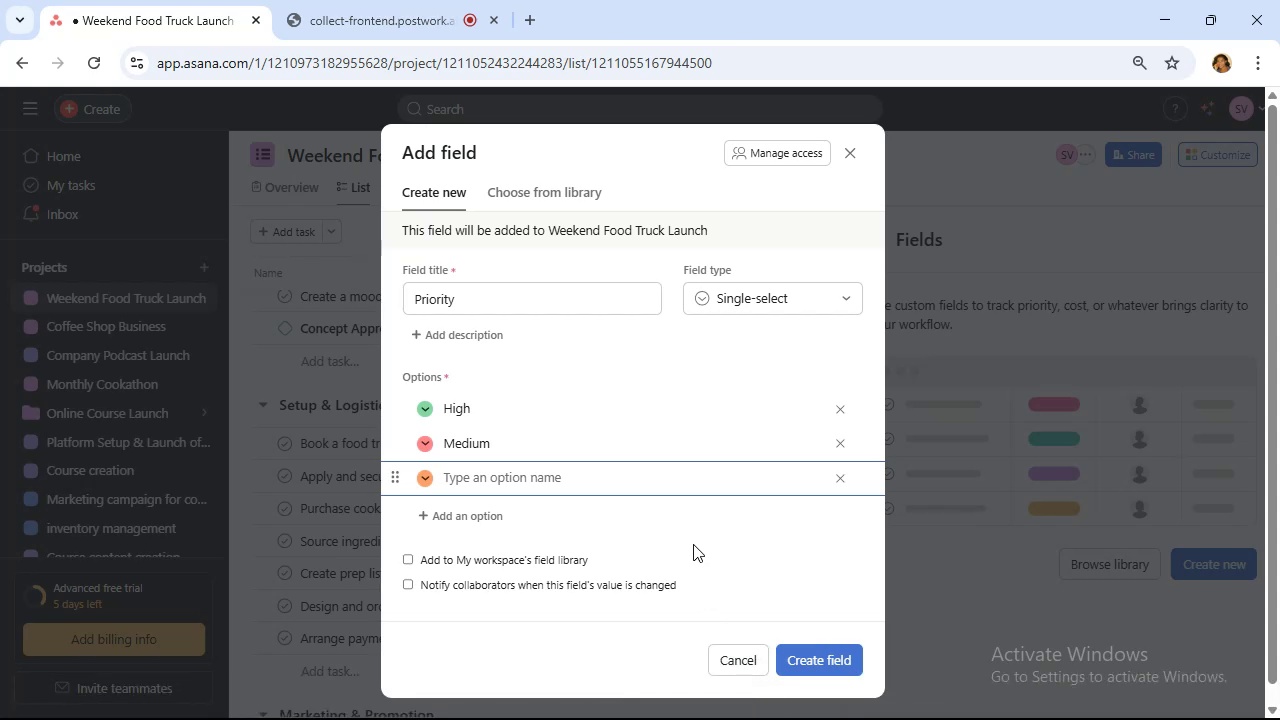 
wait(5.44)
 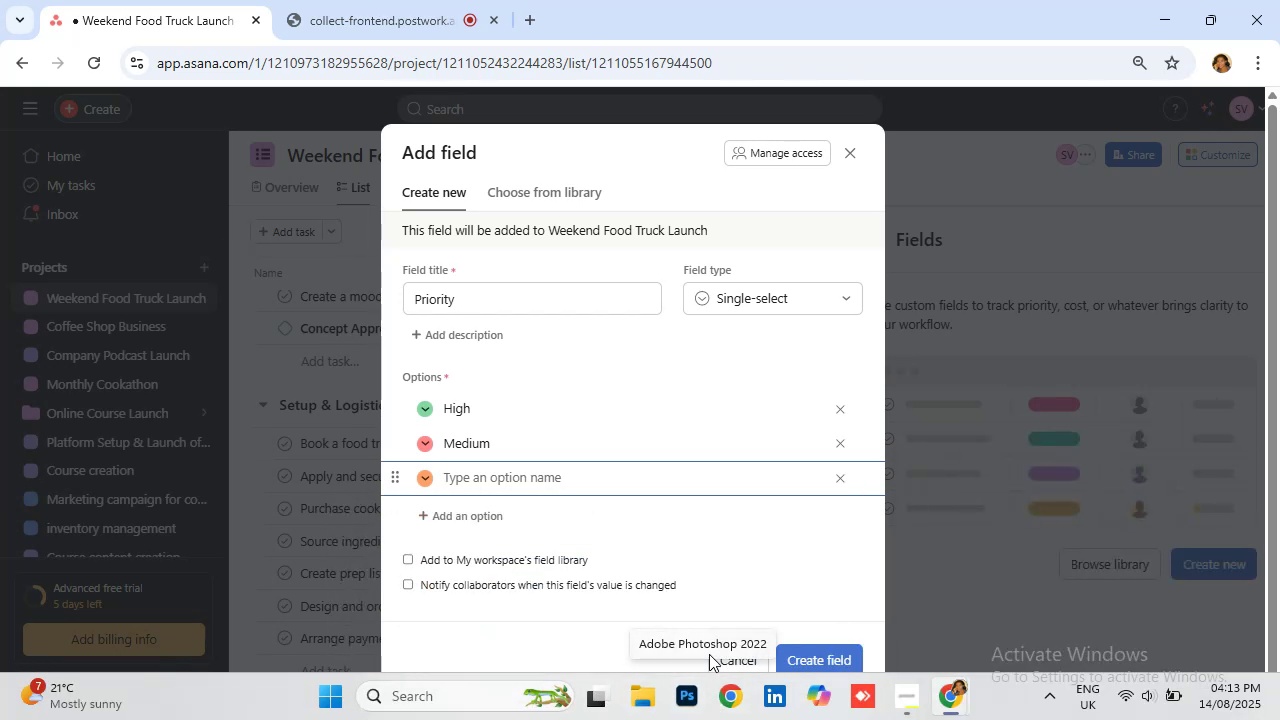 
type(Low)
 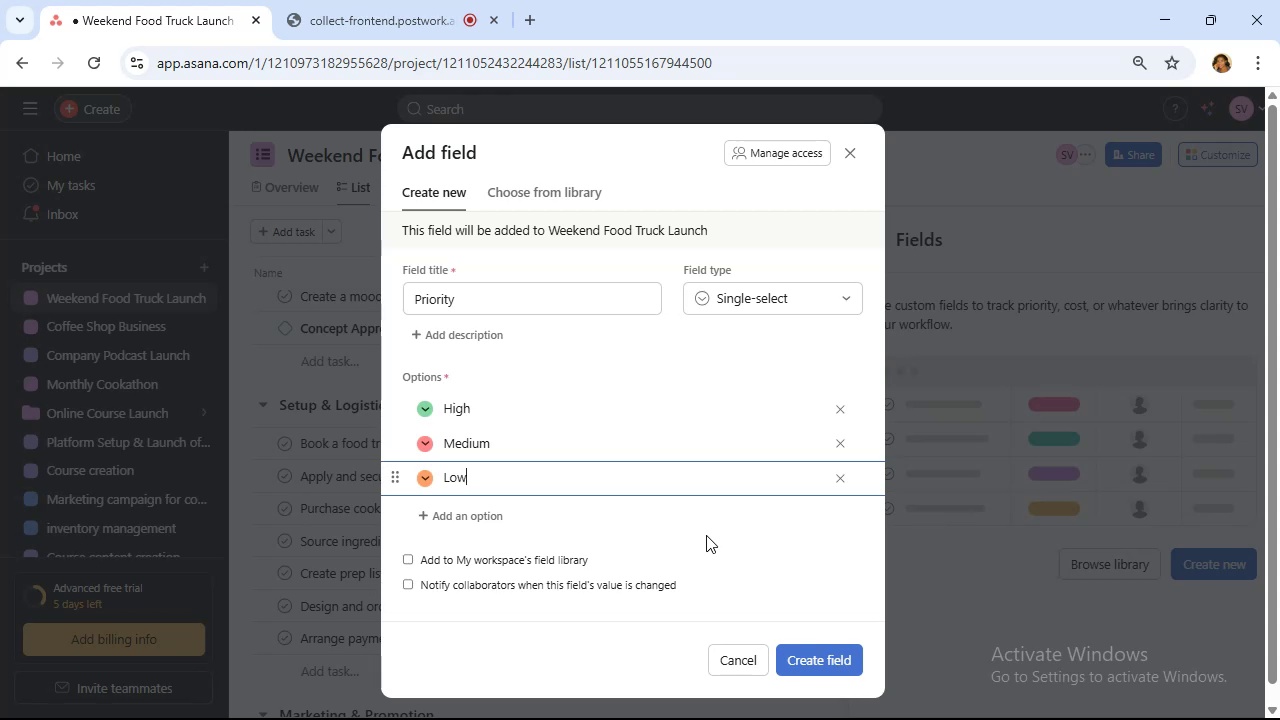 
wait(9.37)
 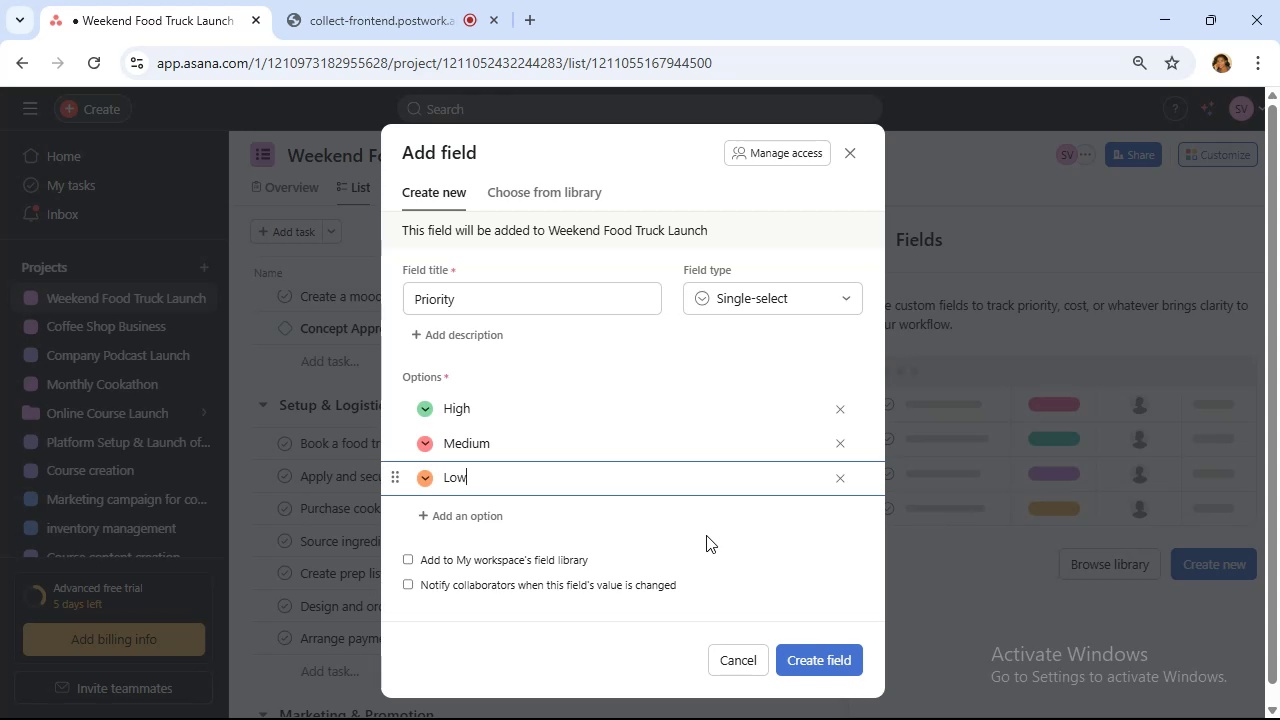 
left_click([822, 651])
 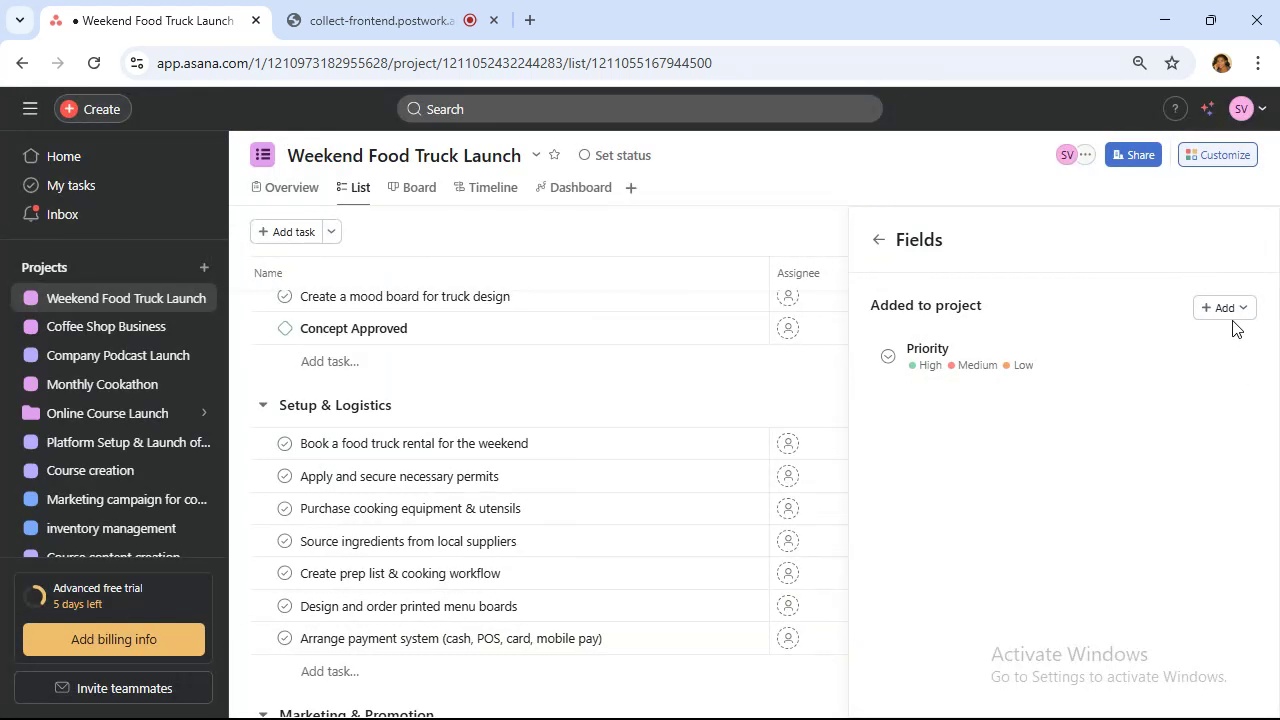 
left_click([1225, 305])
 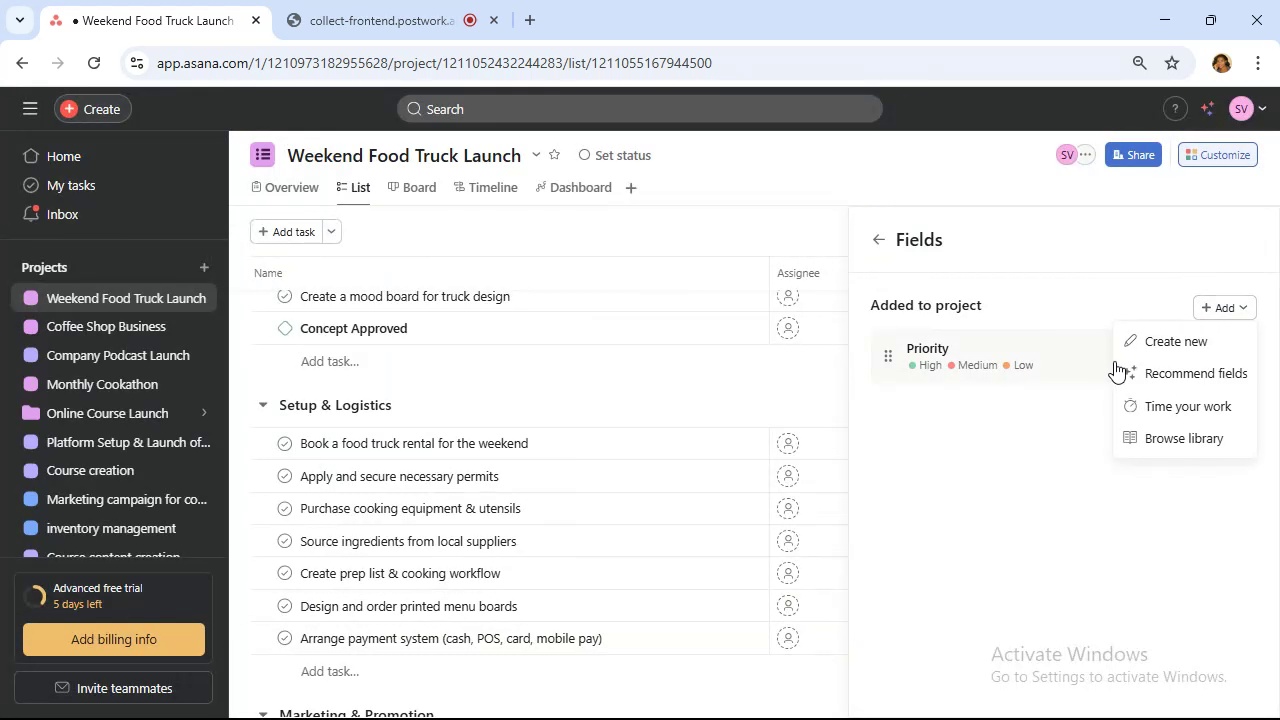 
left_click([1128, 349])
 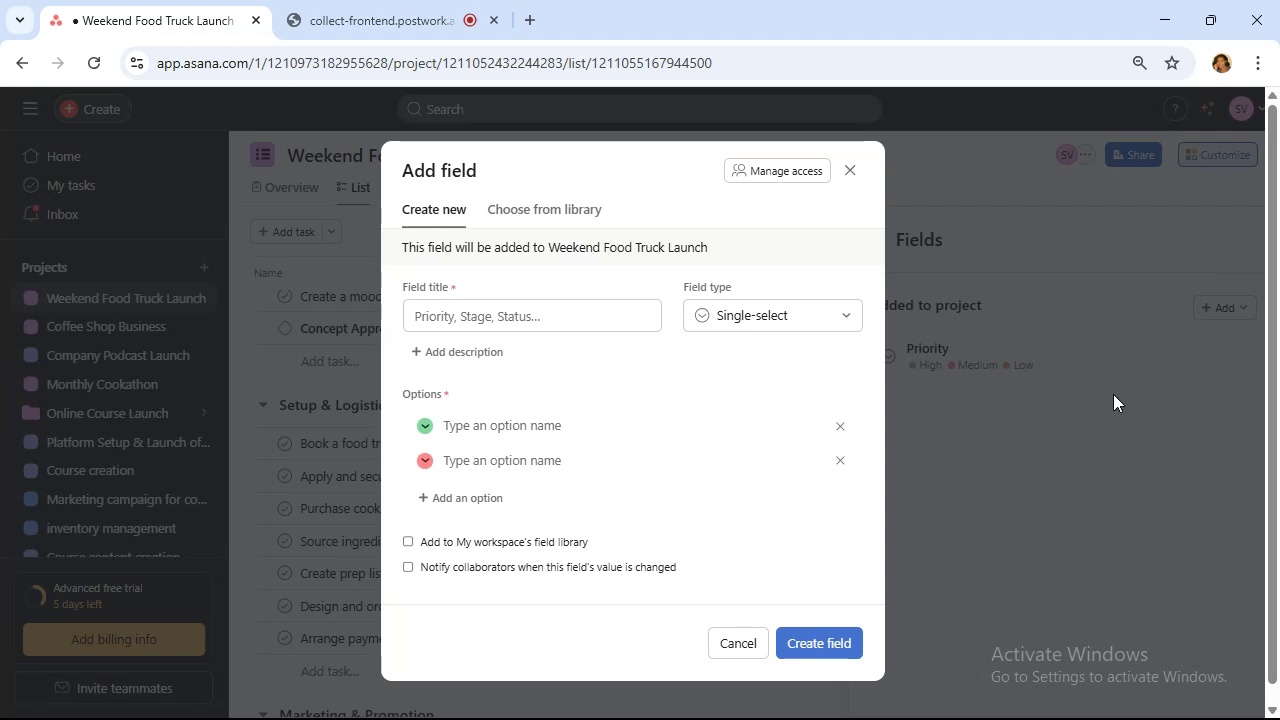 
wait(30.17)
 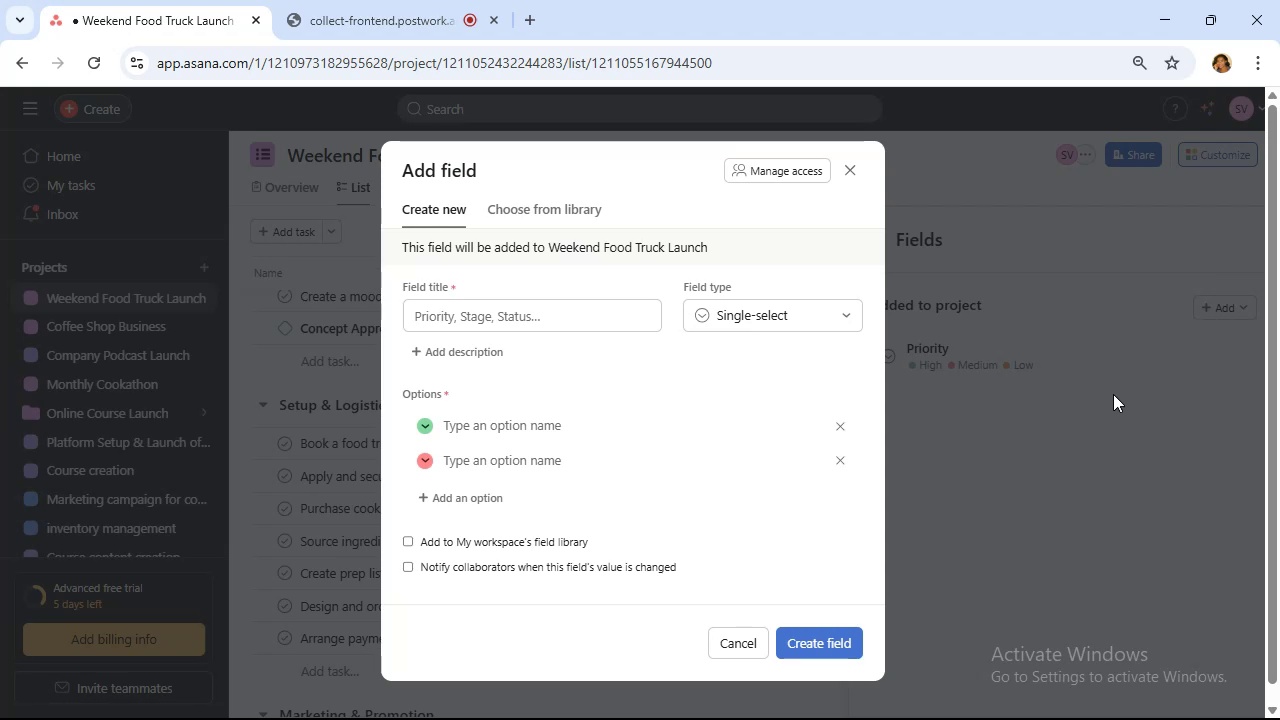 
left_click([537, 306])
 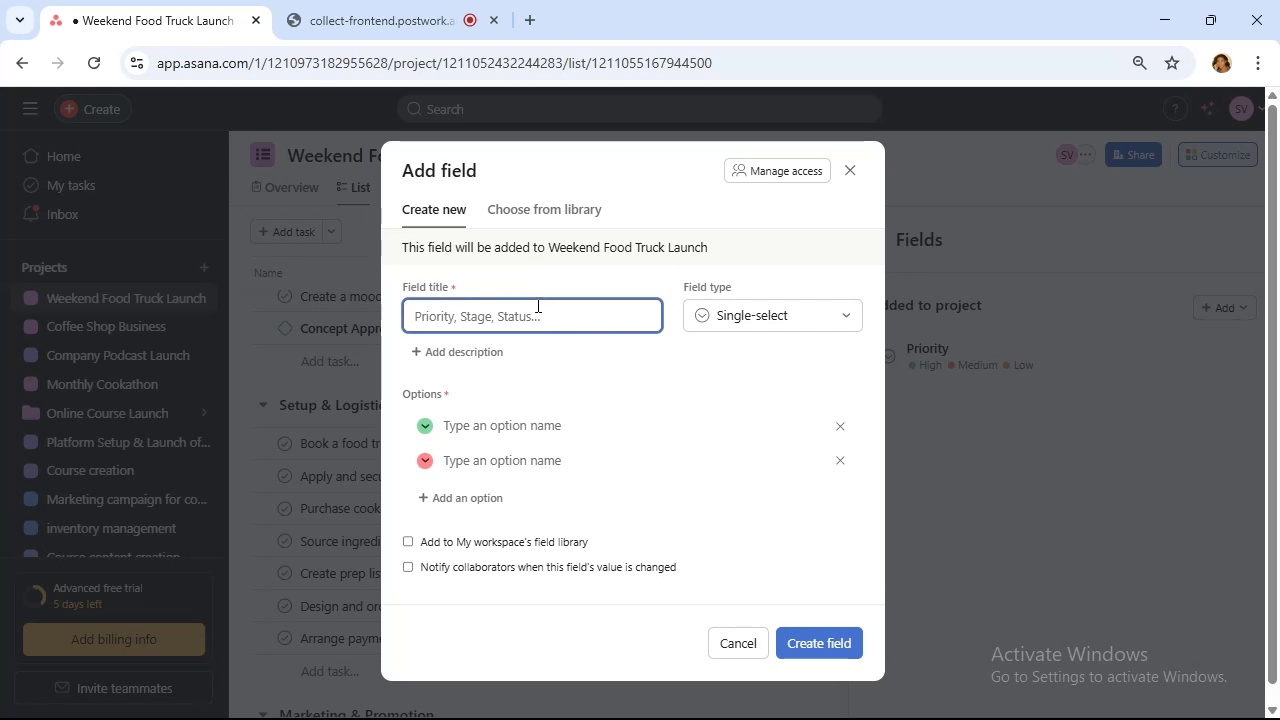 
type(Status)
 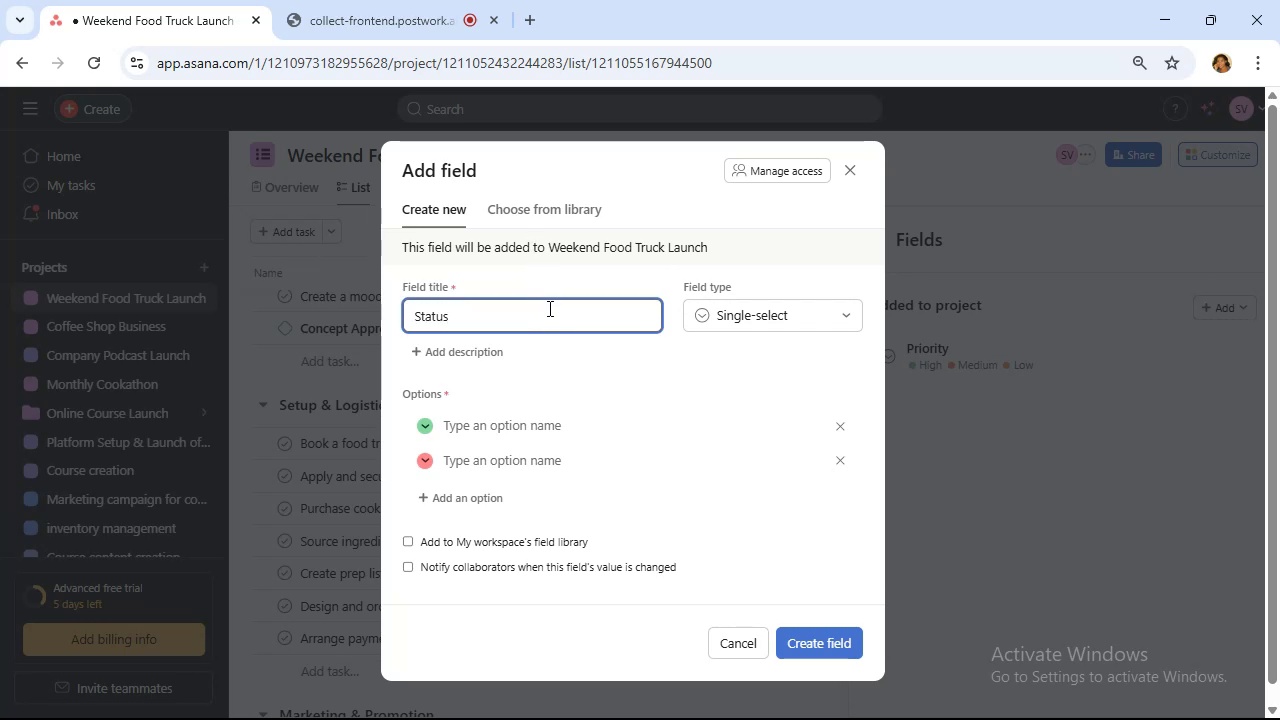 
wait(5.34)
 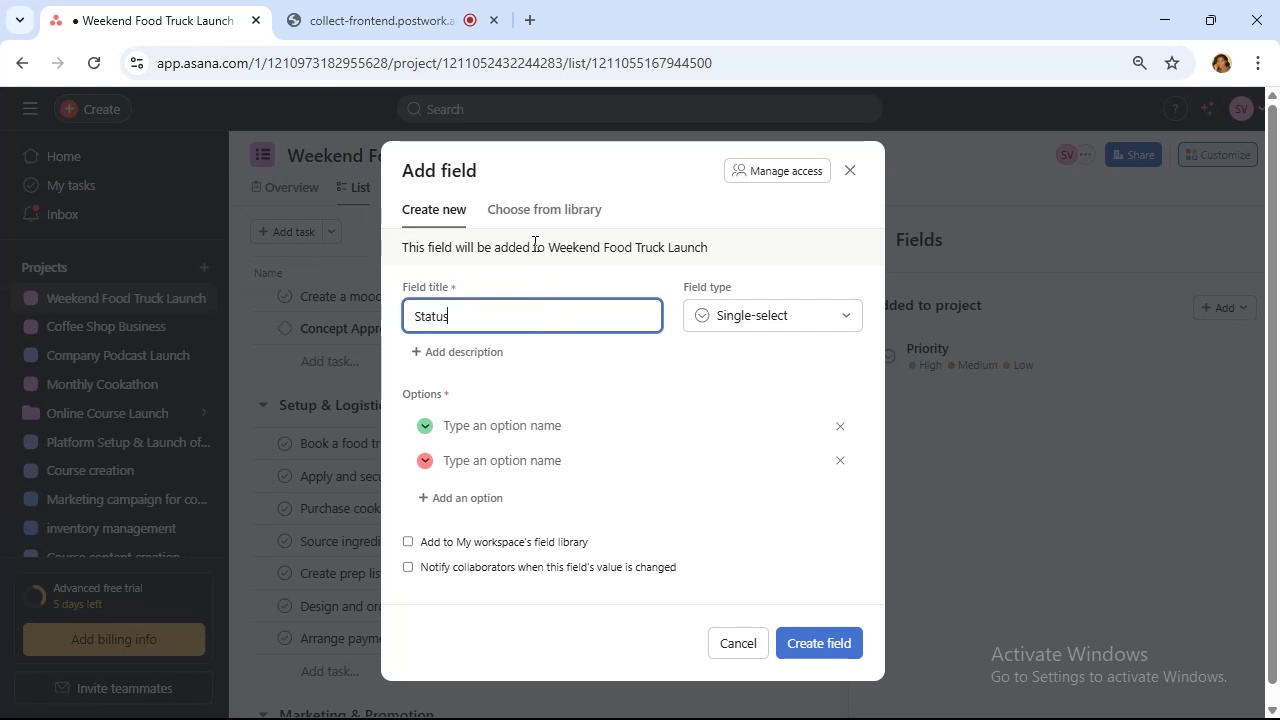 
left_click([531, 427])
 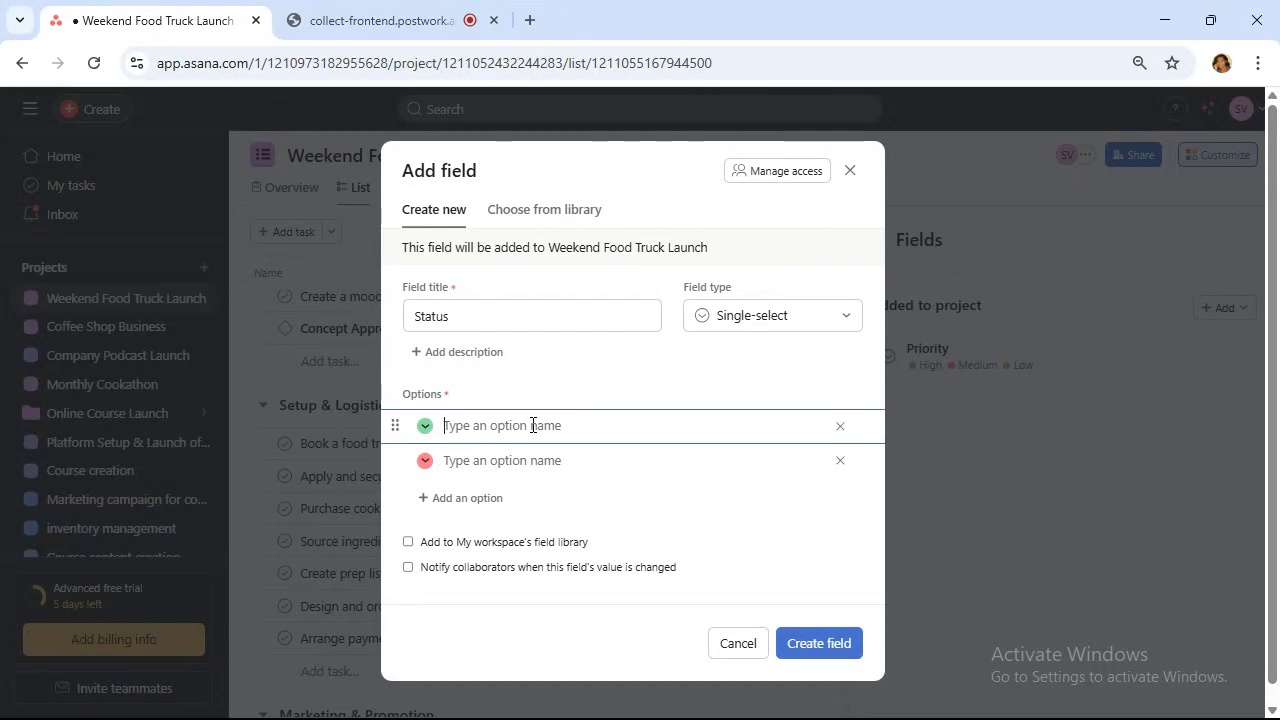 
wait(13.06)
 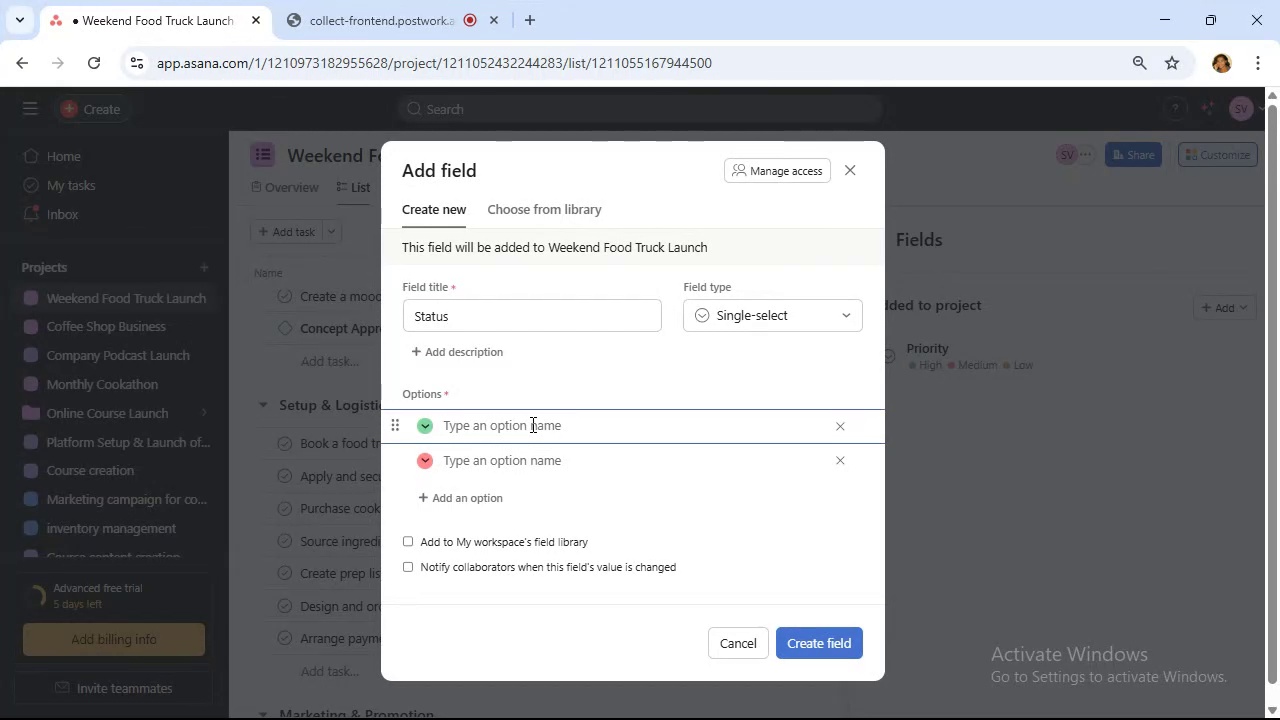 
type(Not started)
 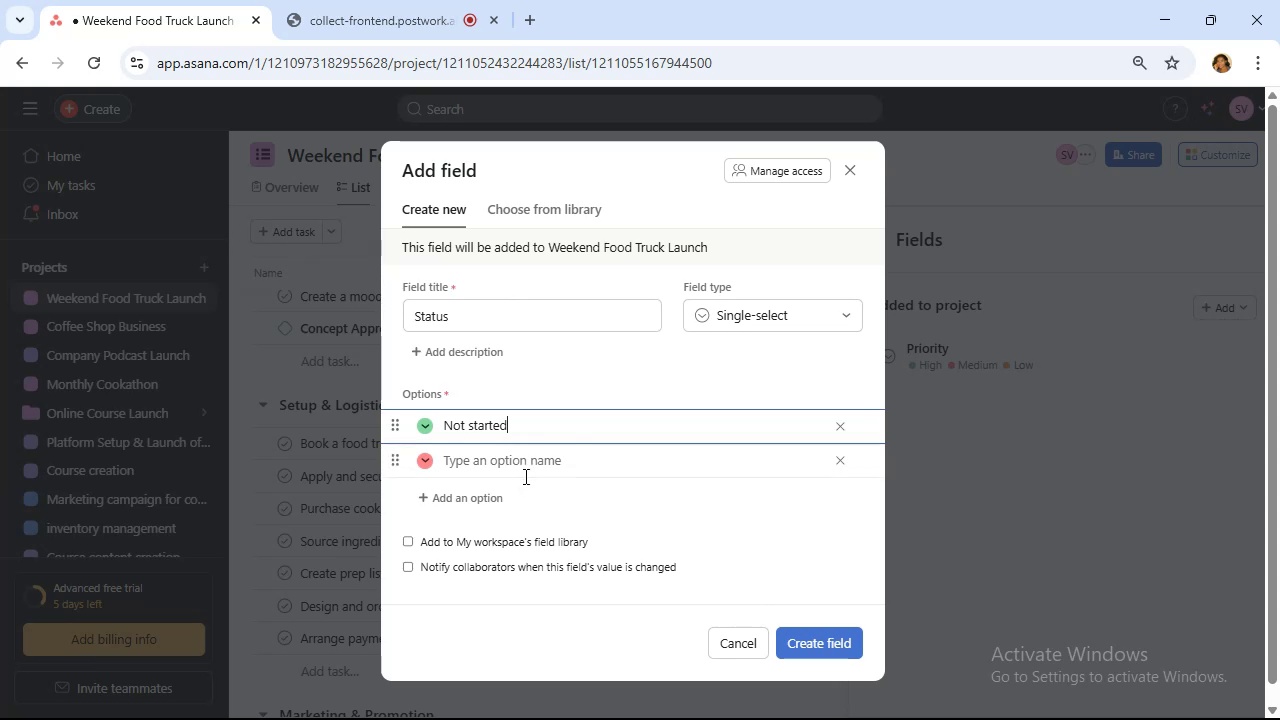 
left_click([522, 462])
 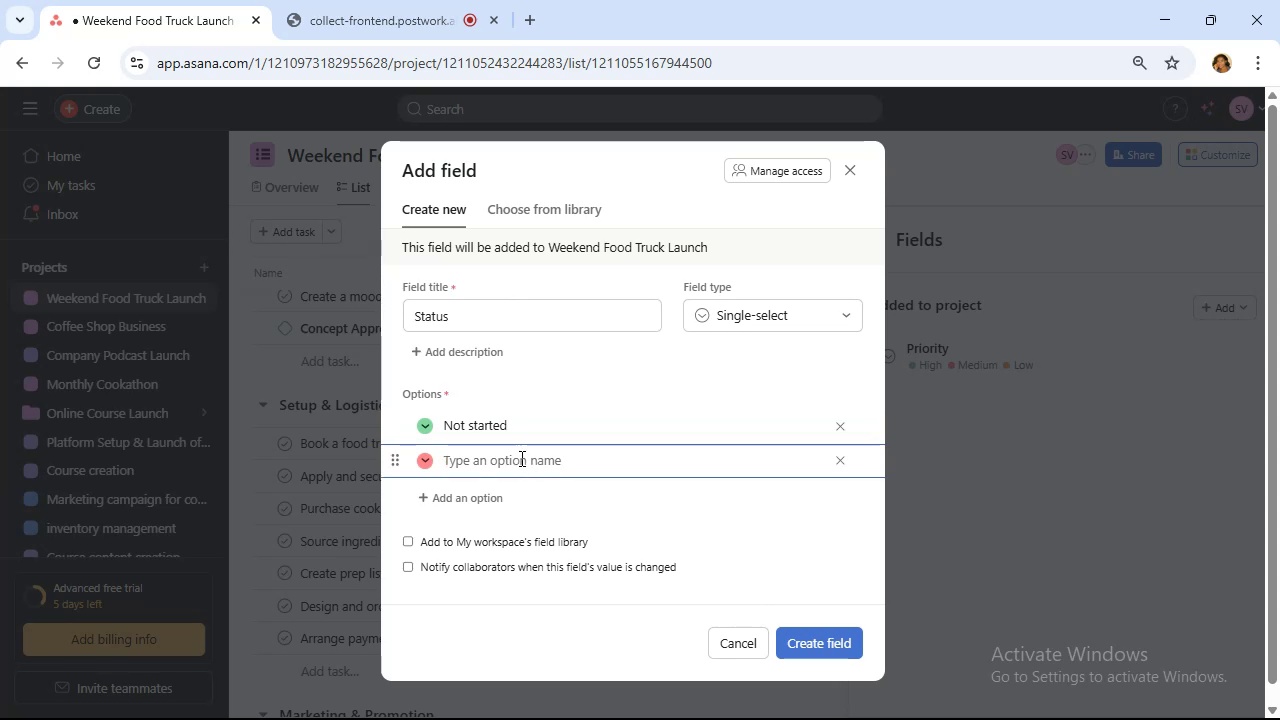 
type(In progress)
 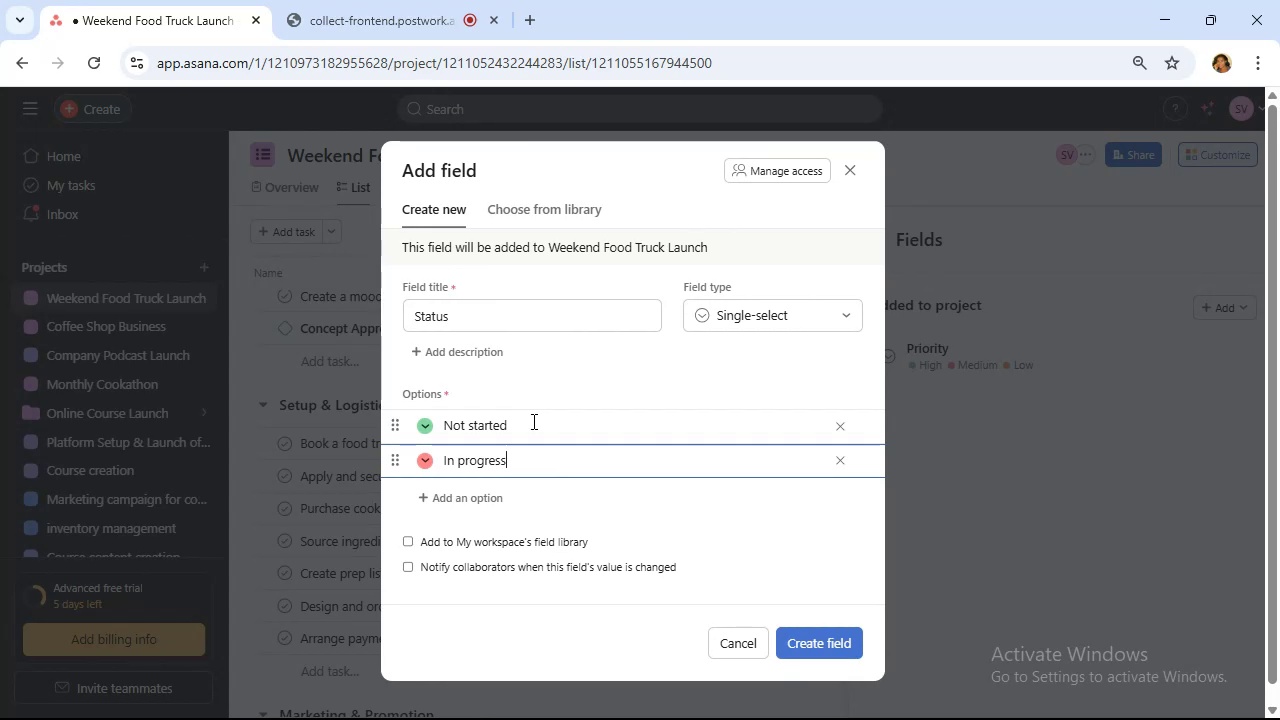 
left_click([504, 492])
 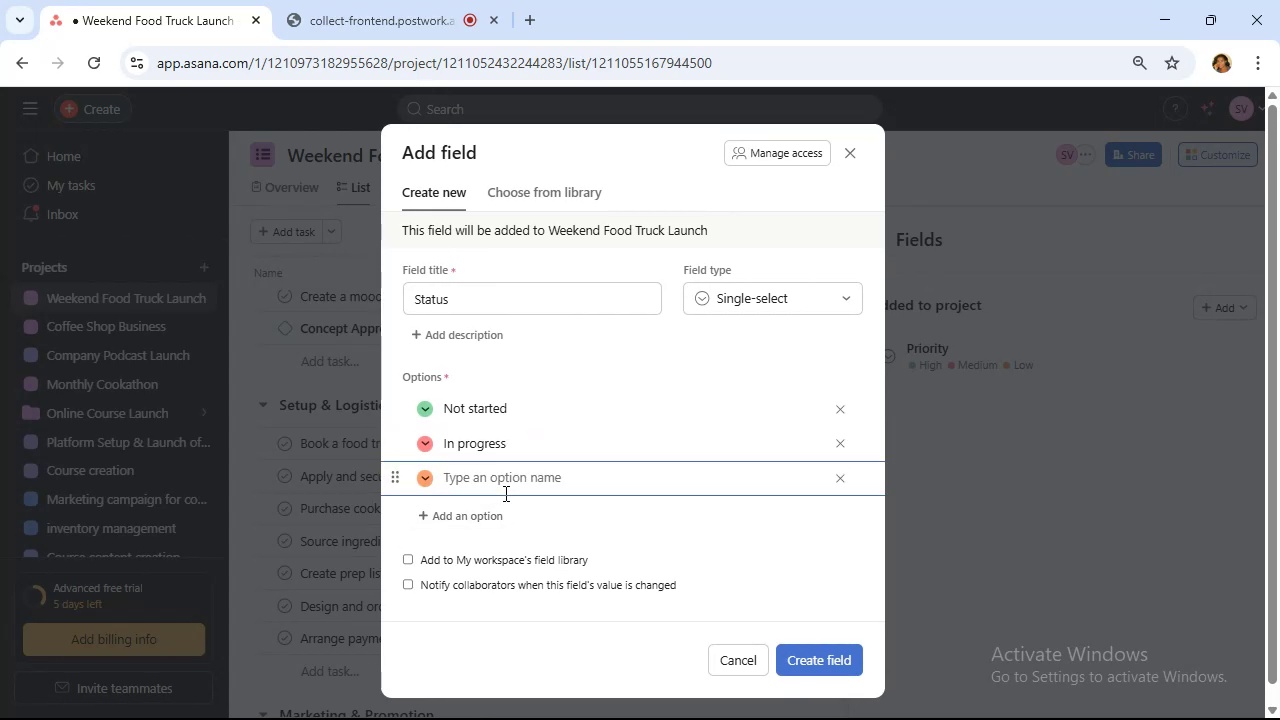 
type(Complete)
 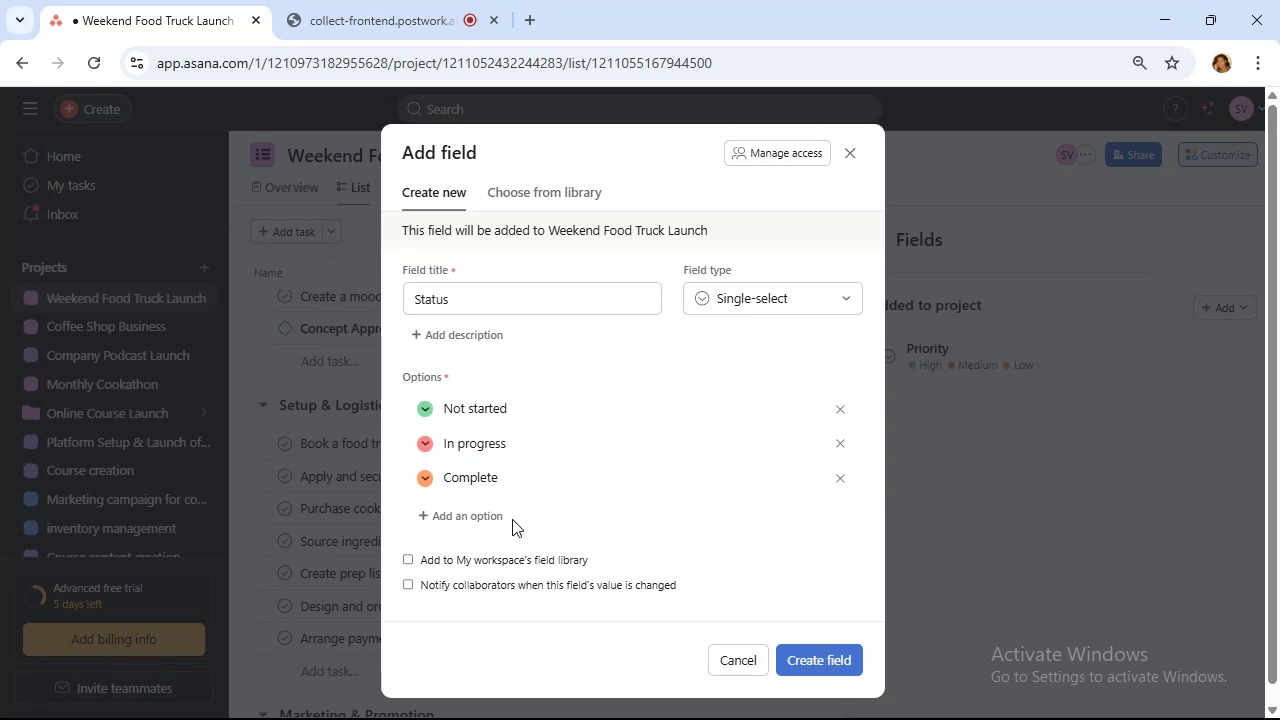 
left_click([491, 521])
 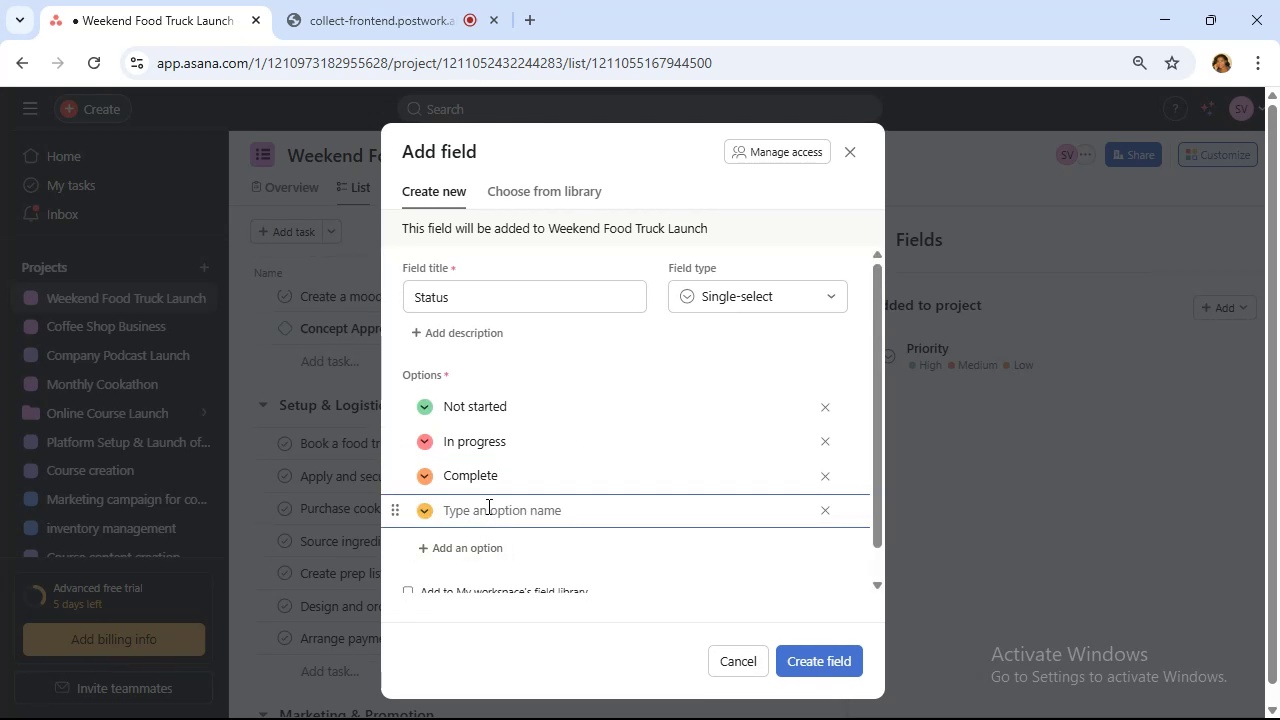 
type(Blocked)
 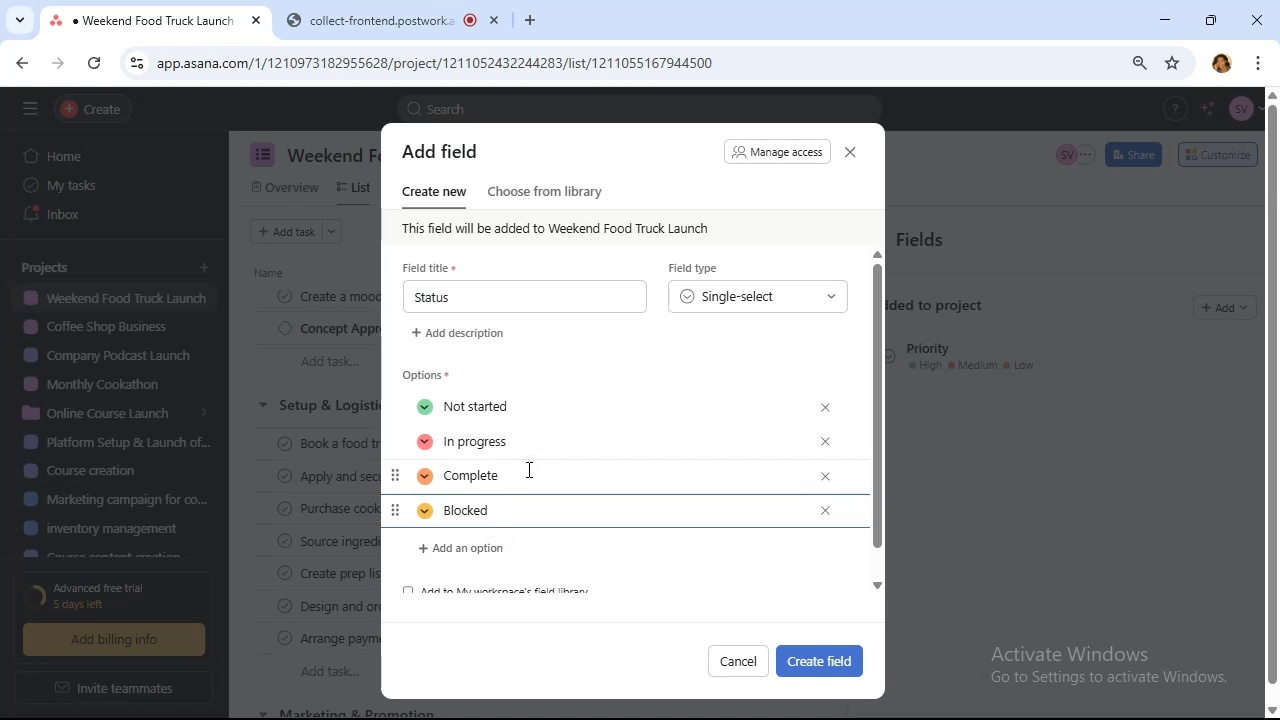 
wait(21.67)
 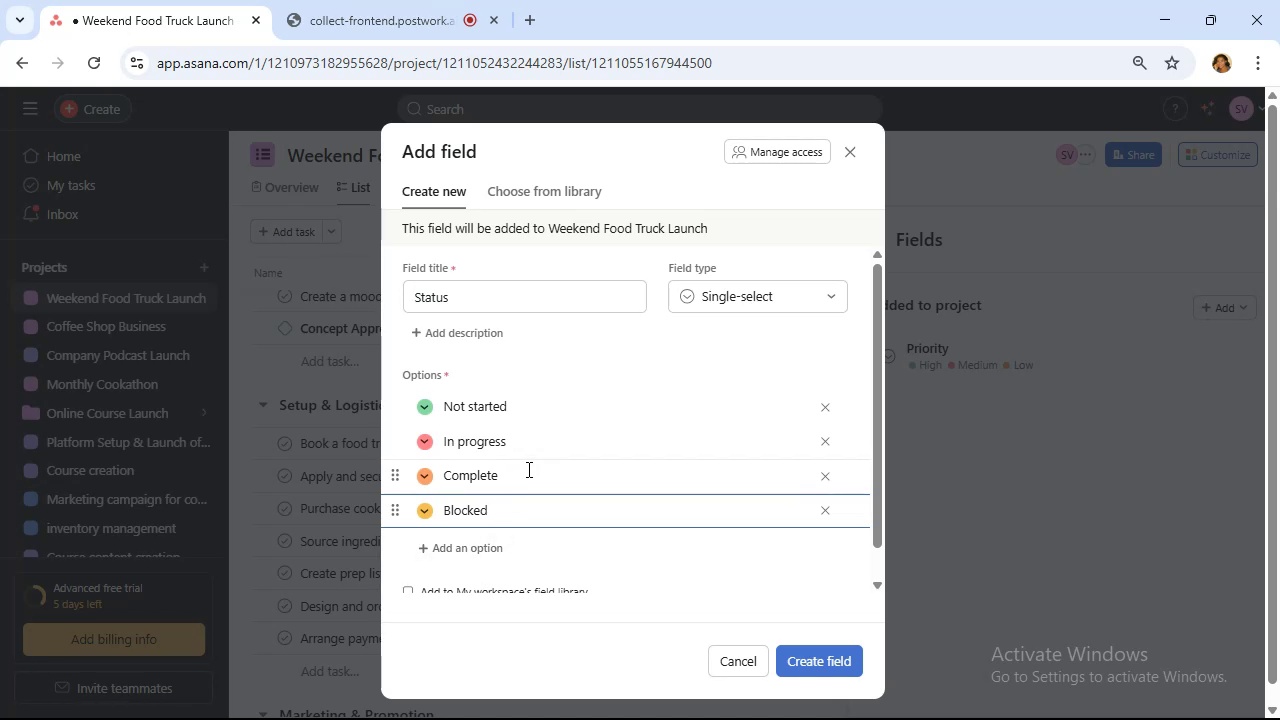 
left_click([841, 663])
 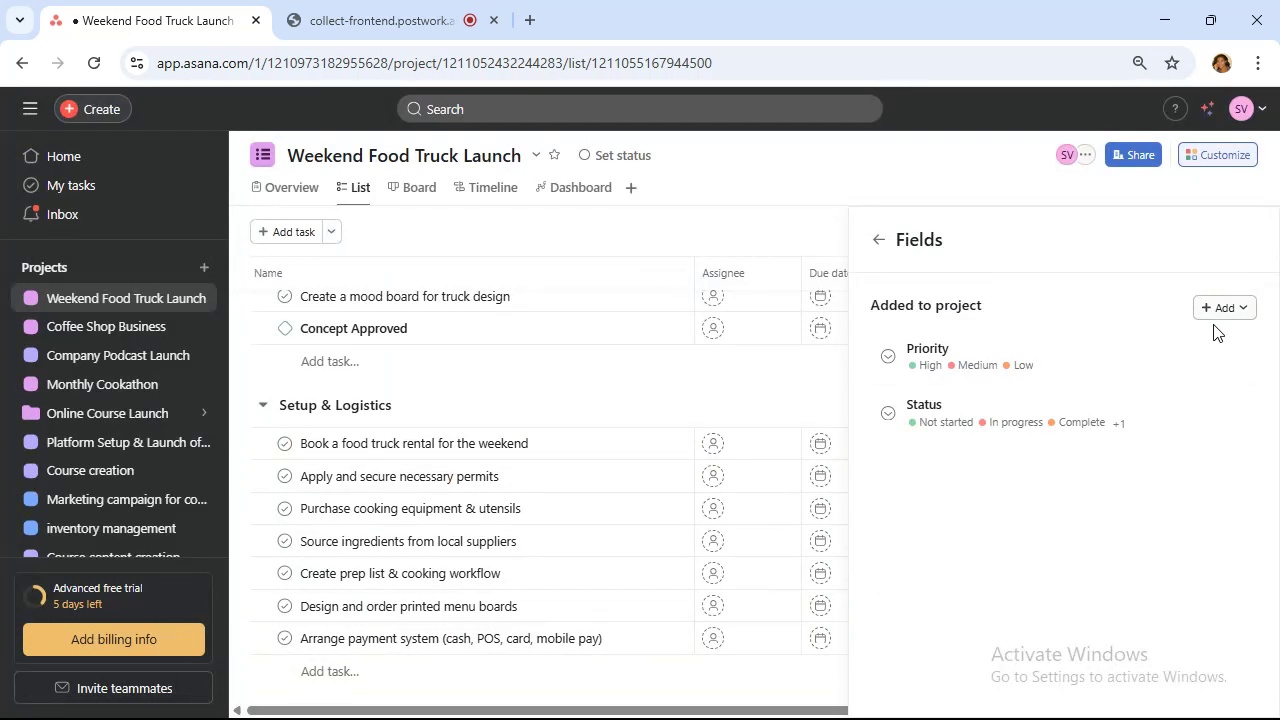 
left_click([1219, 313])
 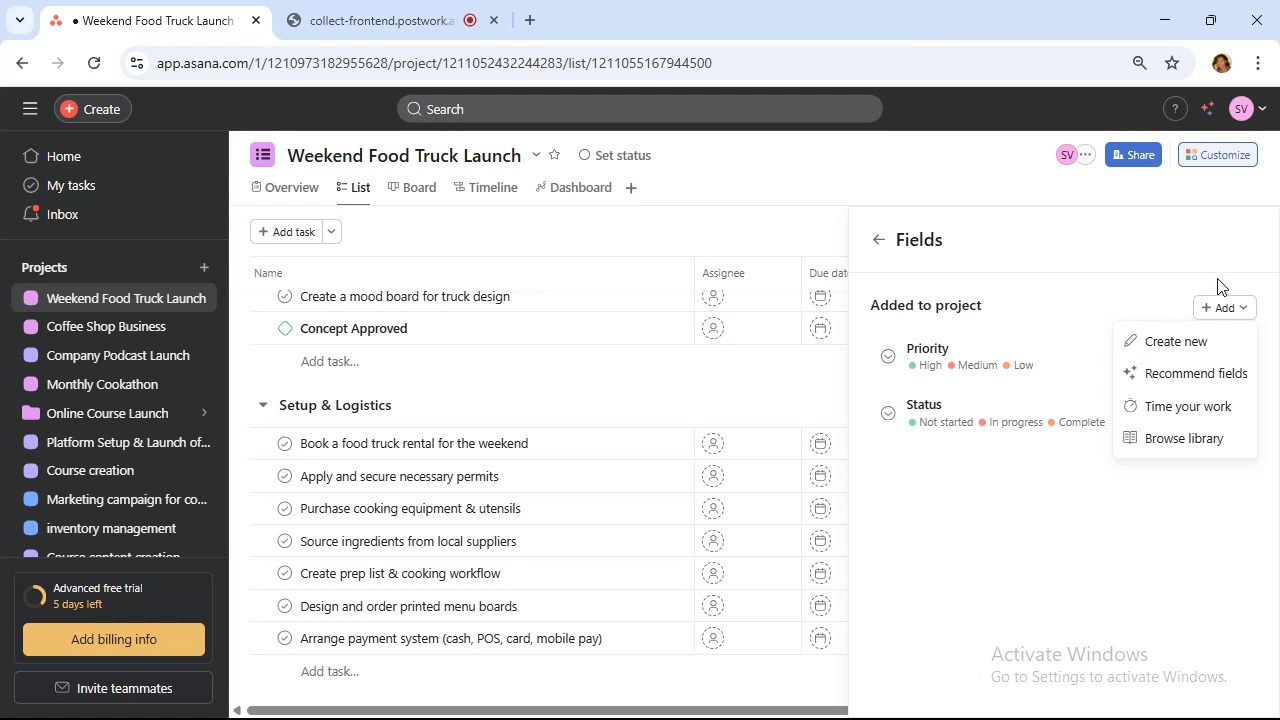 
wait(16.19)
 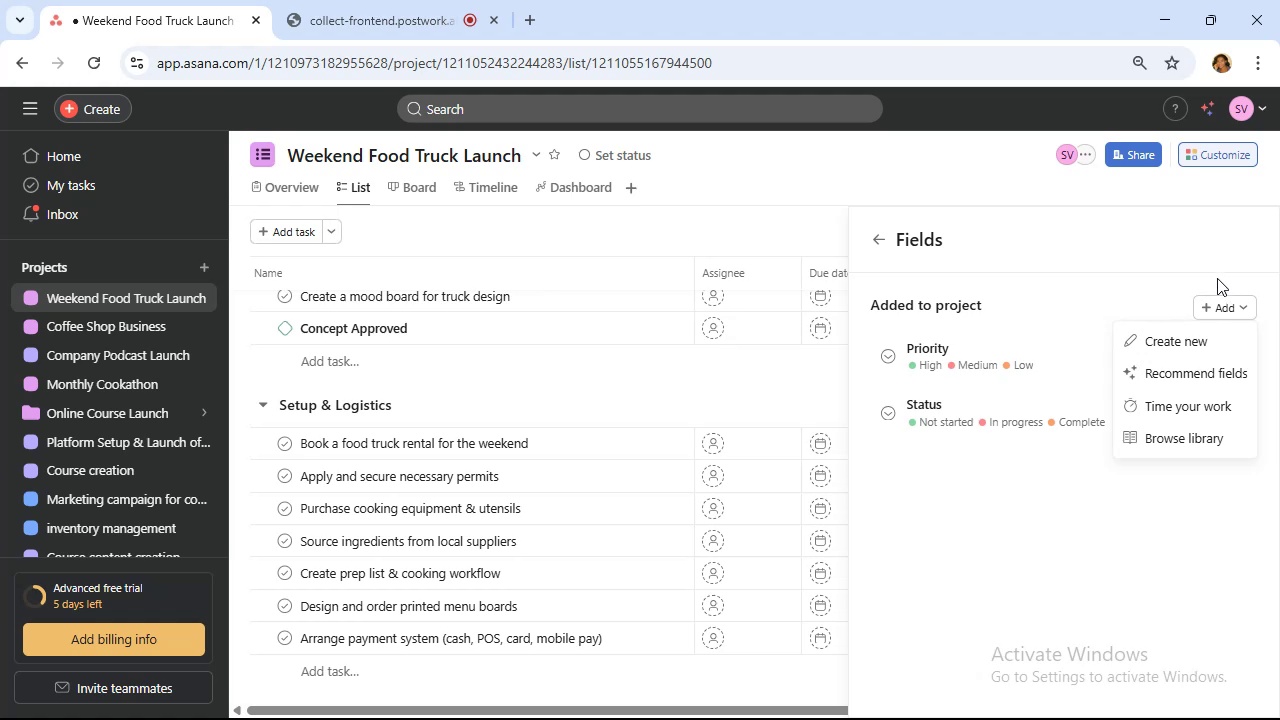 
left_click([1128, 340])
 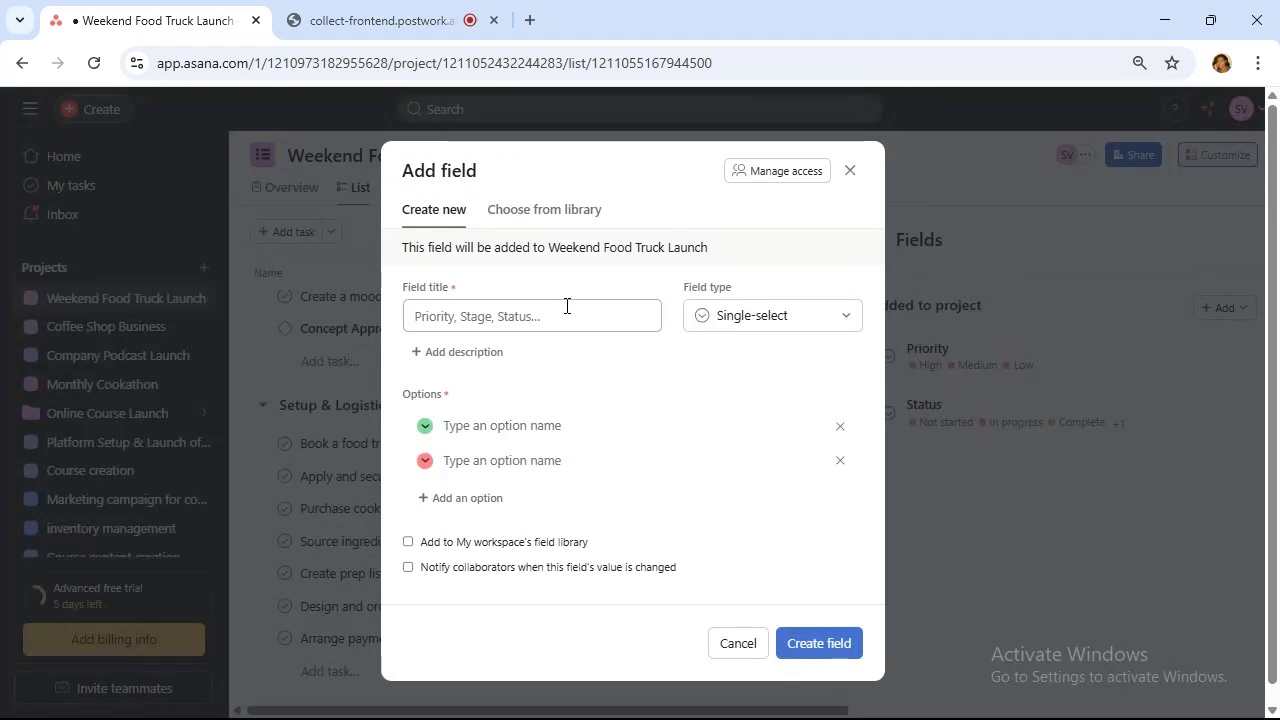 
left_click([565, 307])
 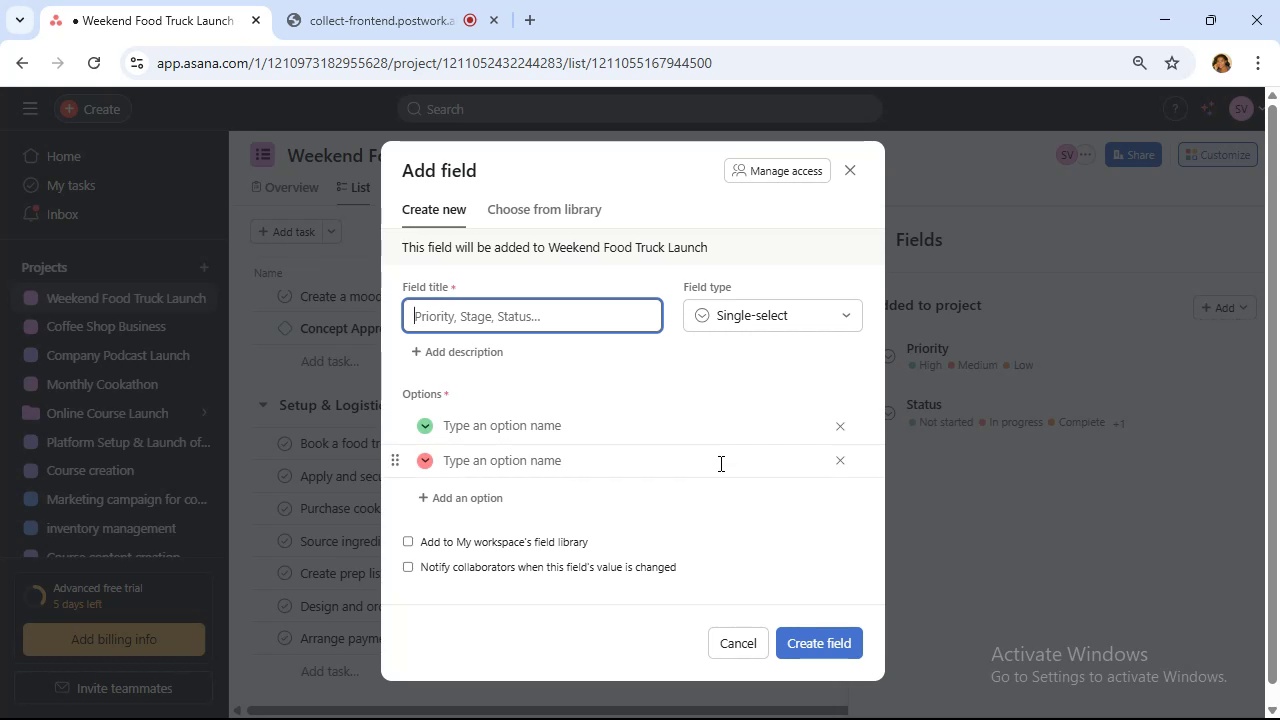 
wait(15.82)
 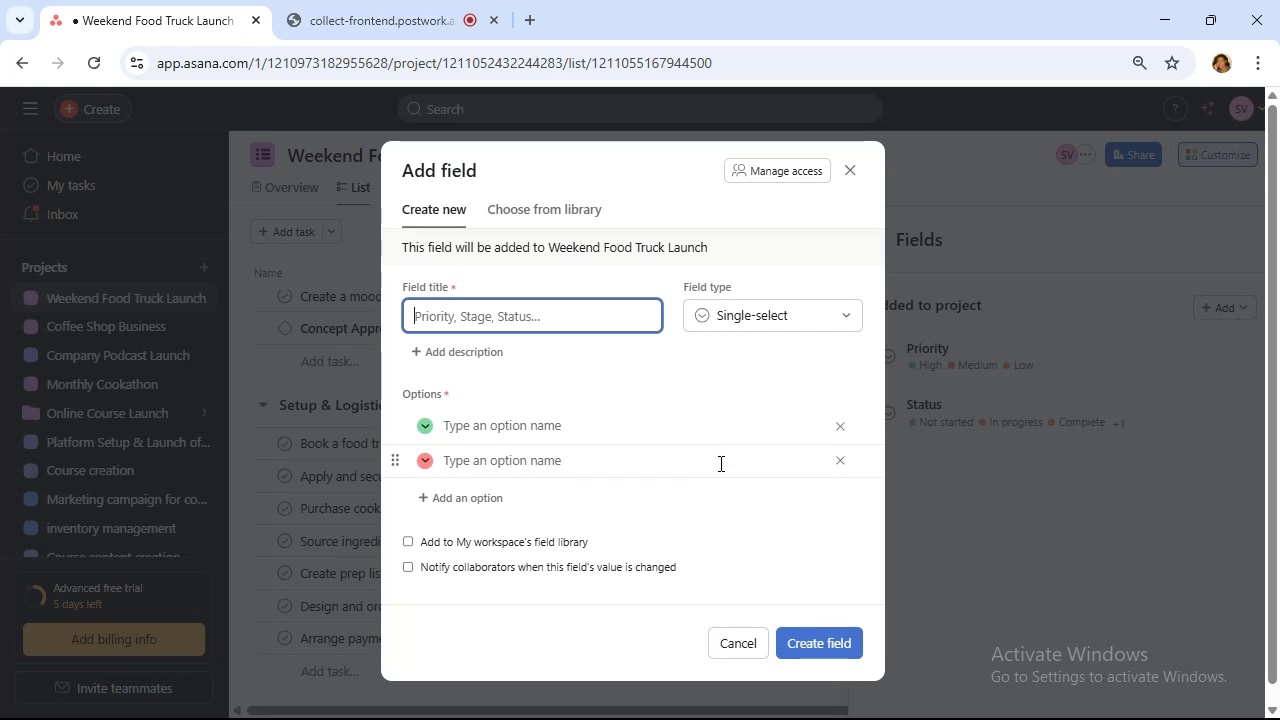 
type(Owner Role)
 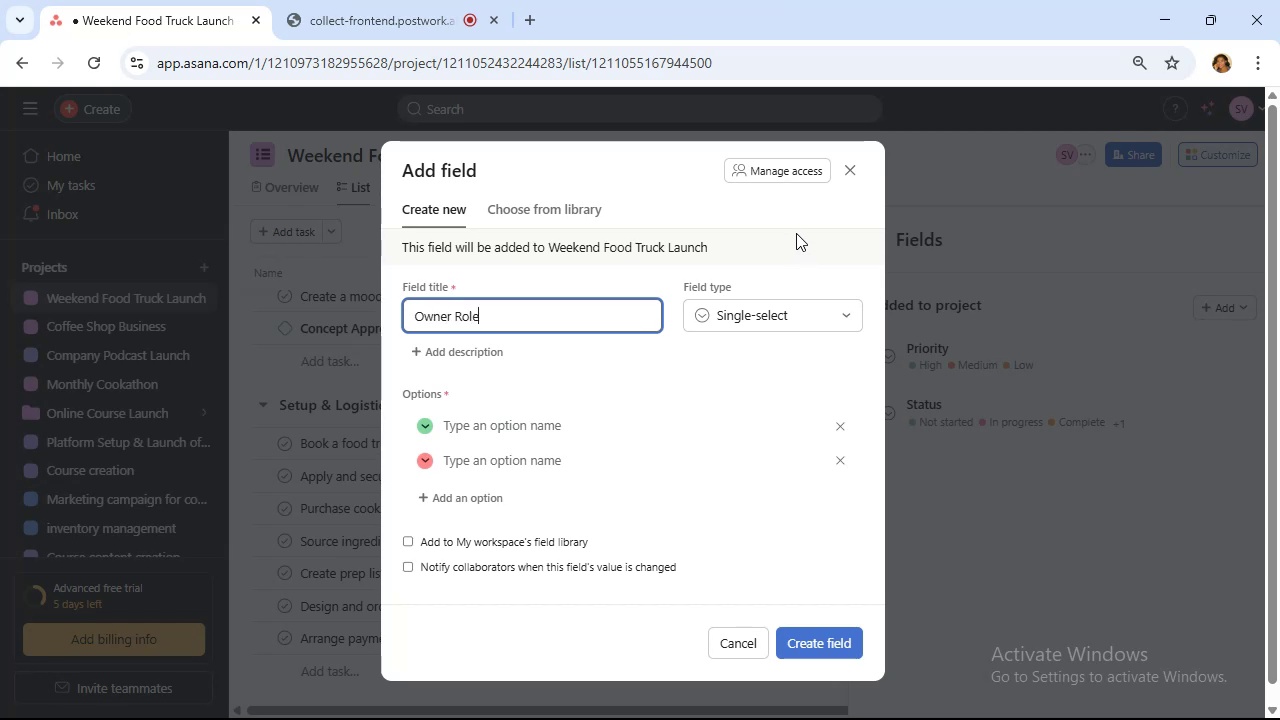 
left_click([583, 425])
 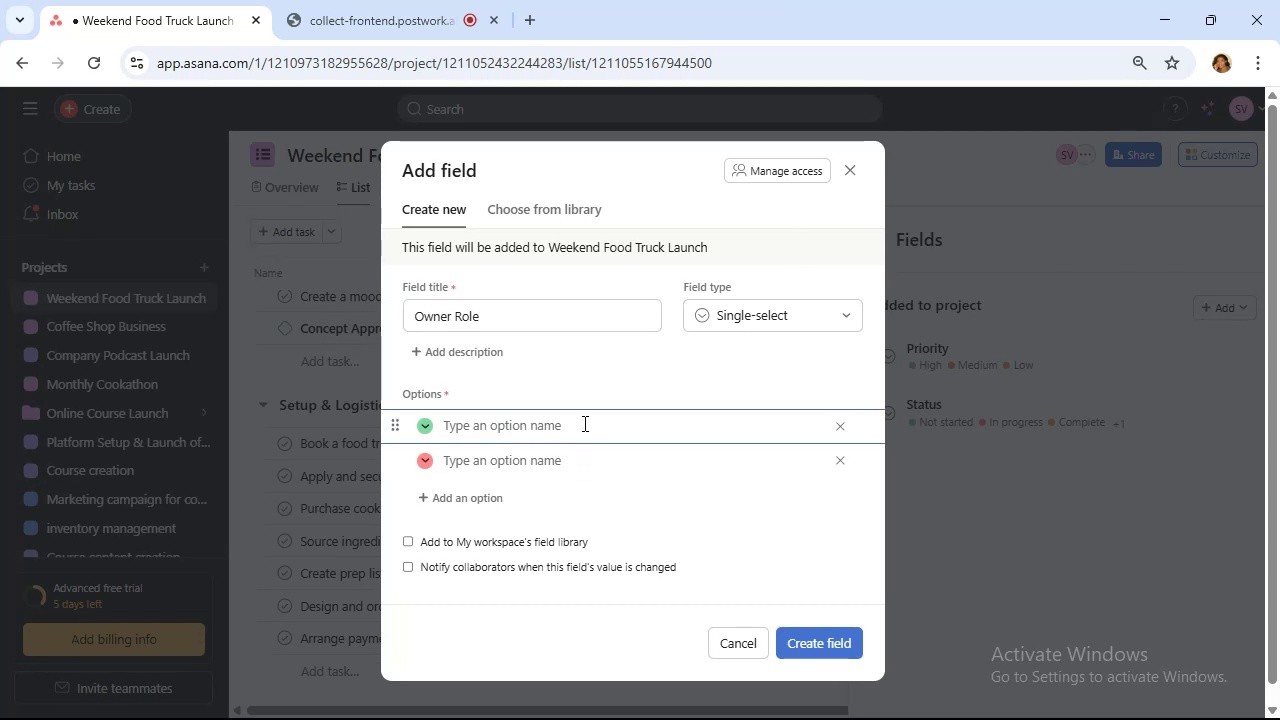 
type(Supplier)
 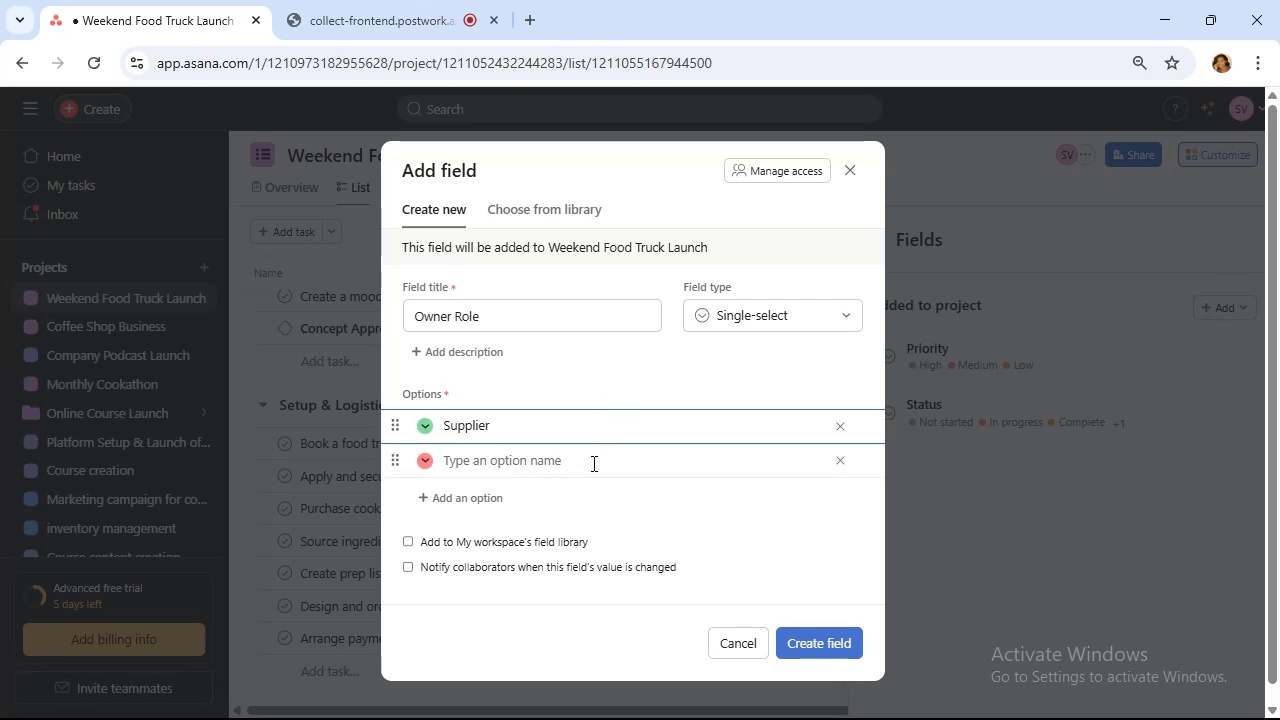 
left_click([591, 463])
 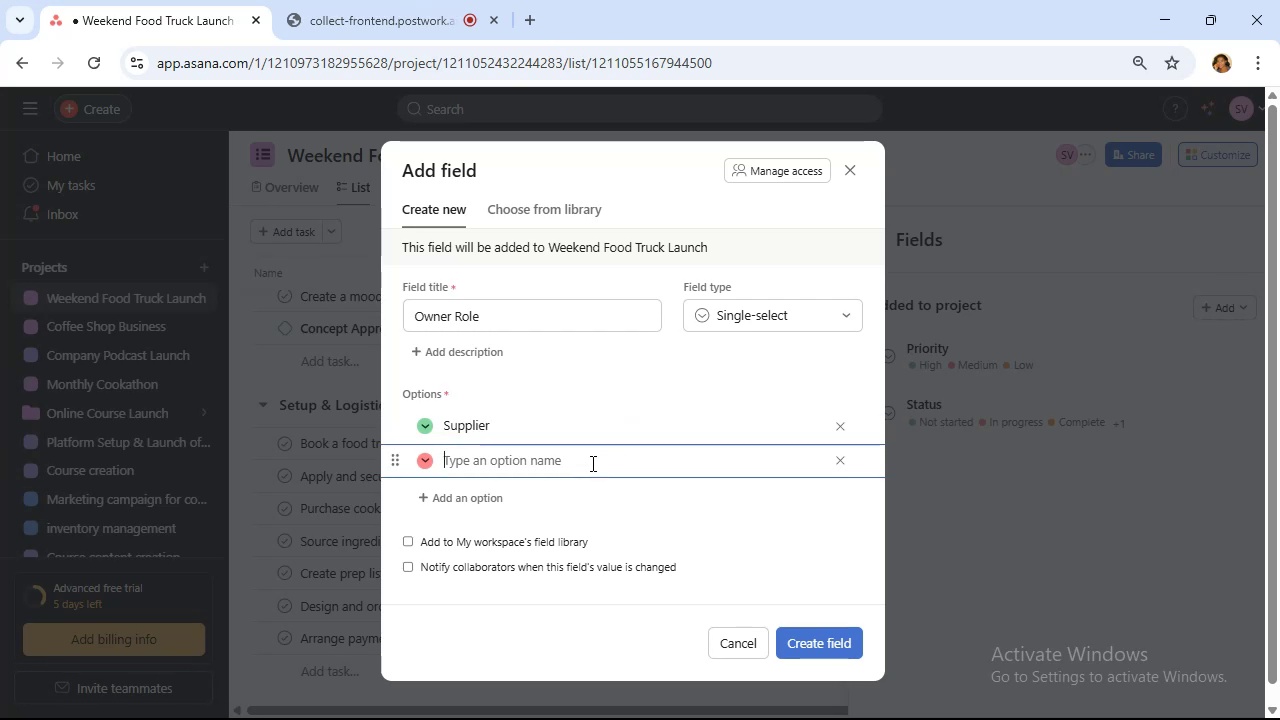 
type(Chef)
 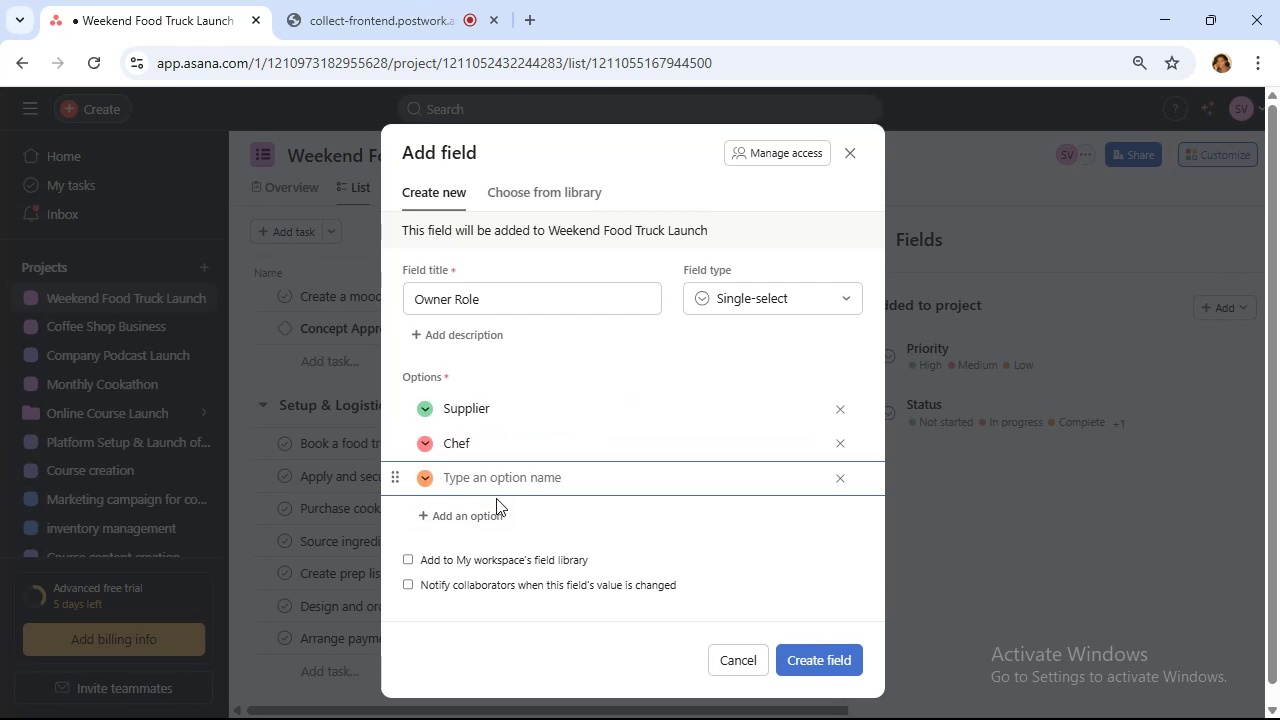 
type(Logistics)
 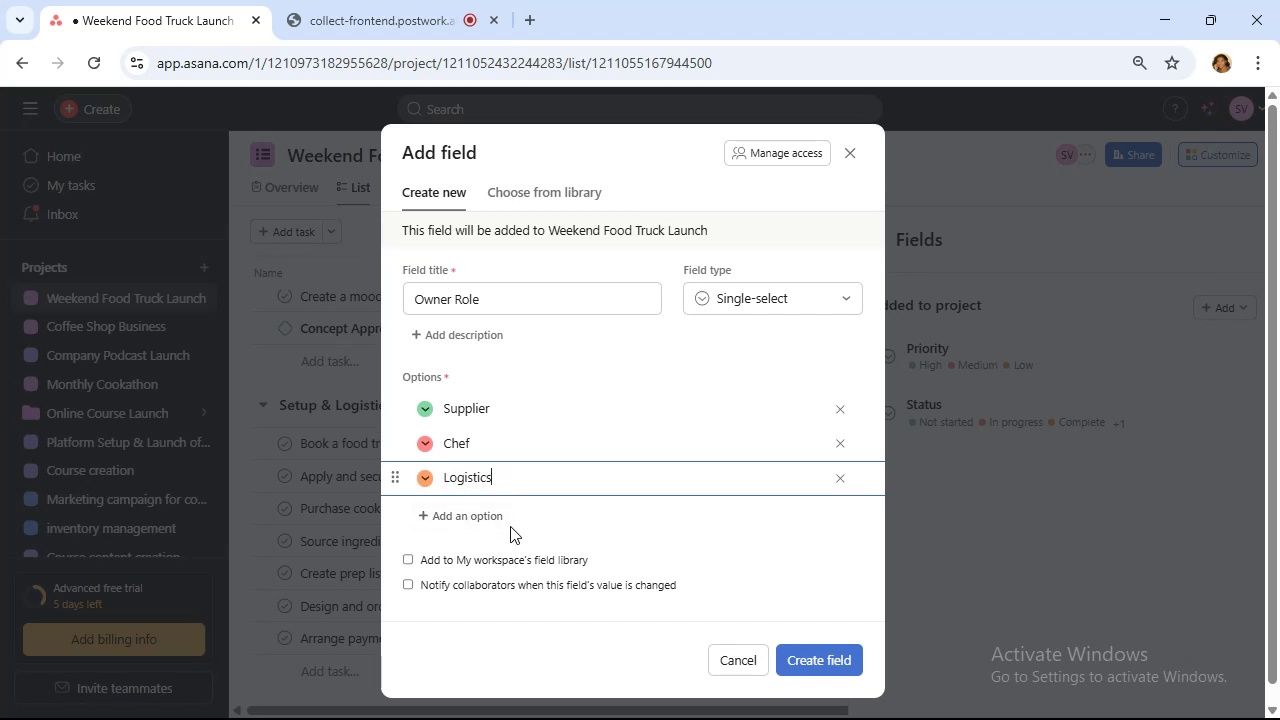 
left_click([500, 513])
 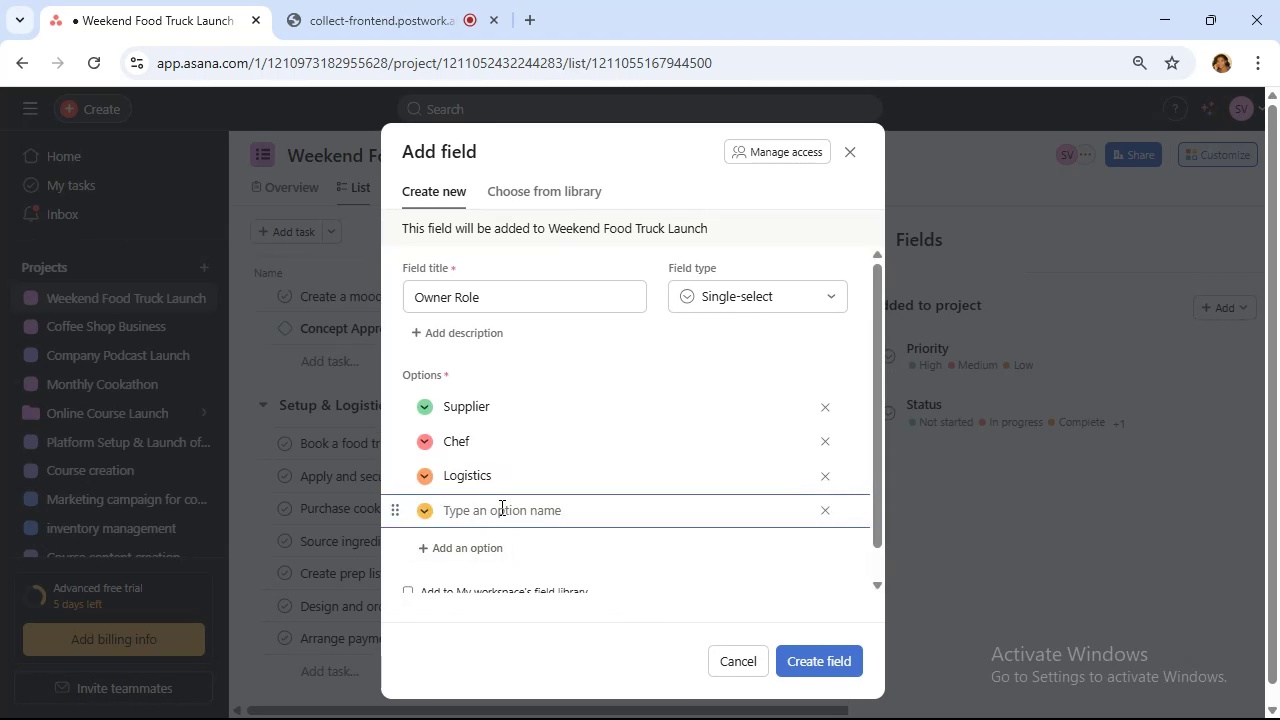 
type(Marketing)
 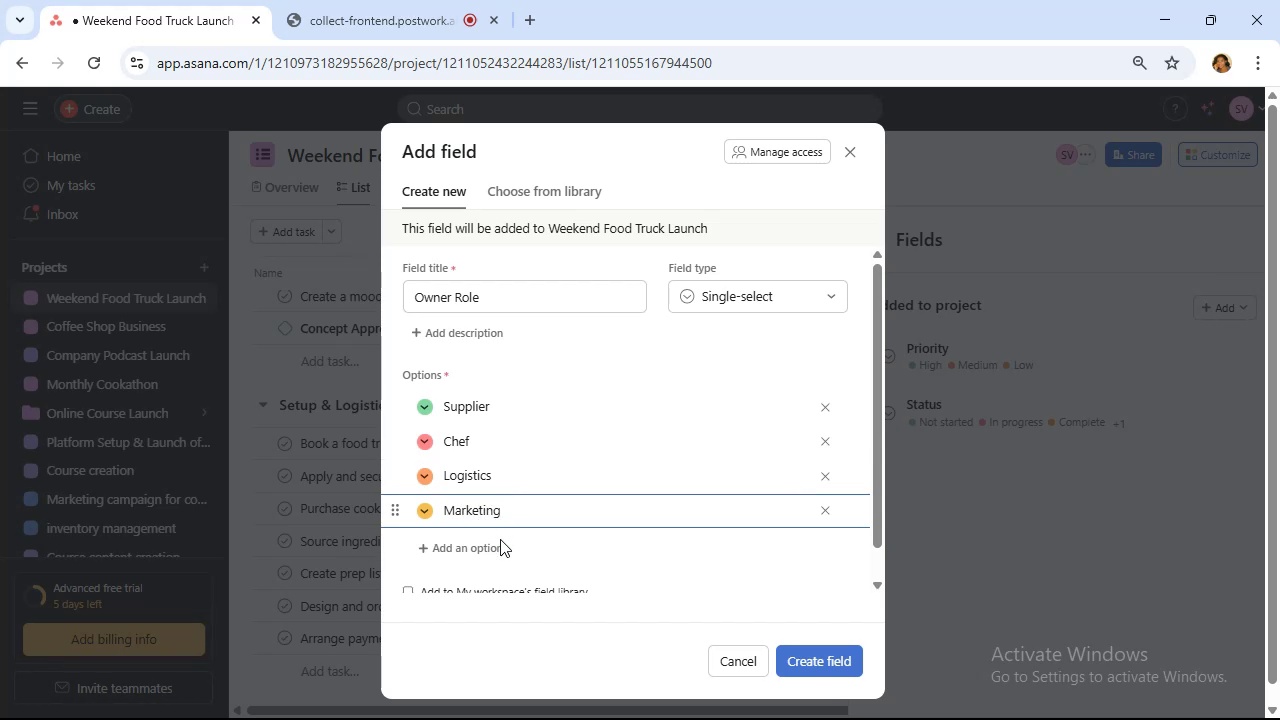 
left_click([499, 544])
 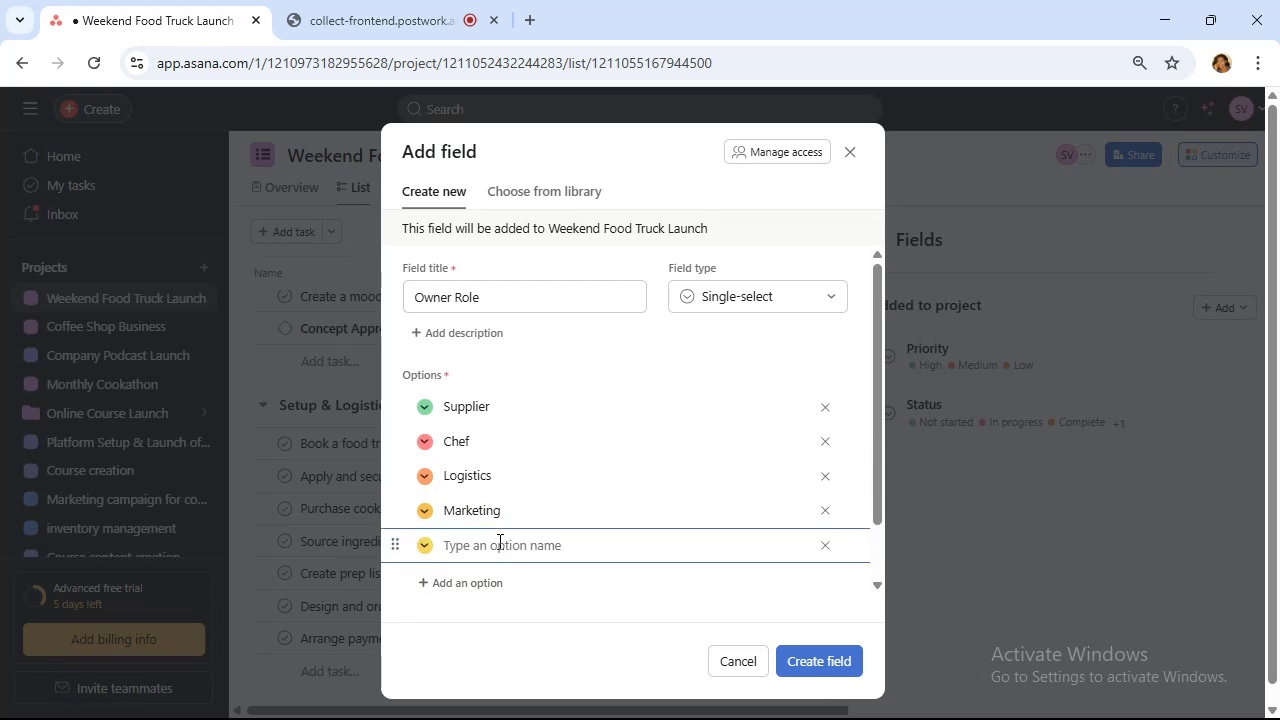 
type(Project)
 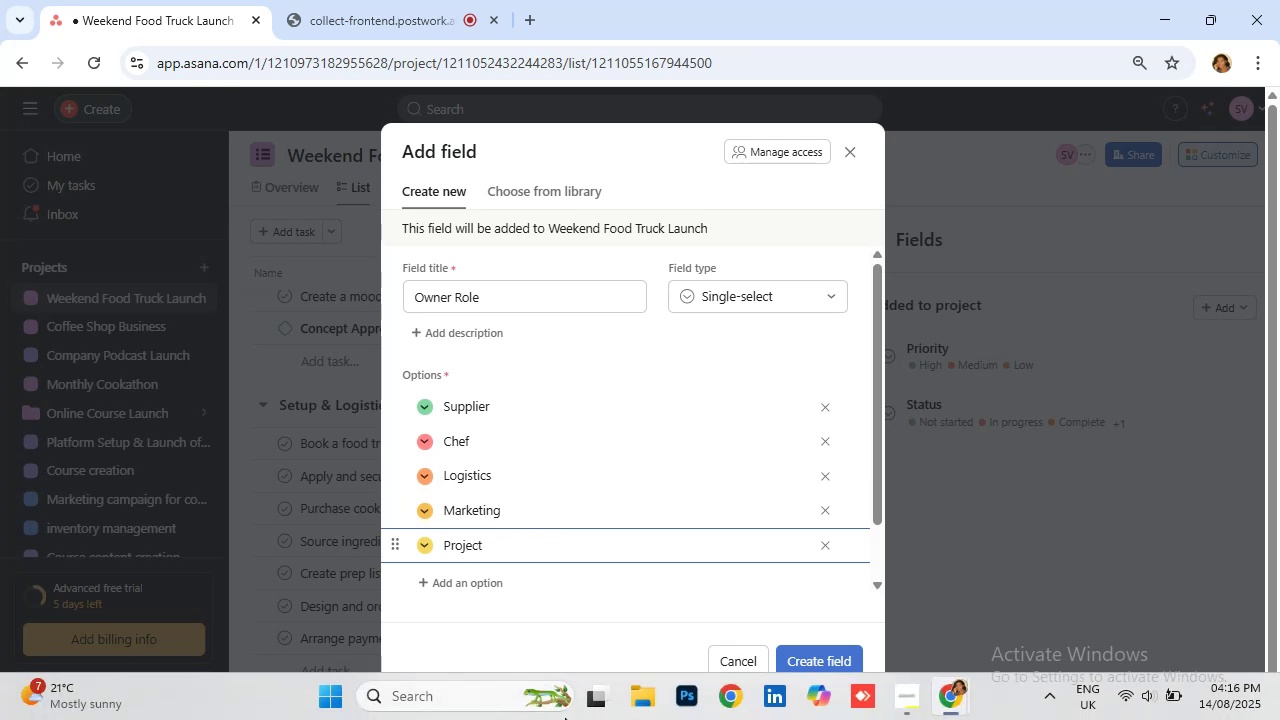 
type( Lead)
 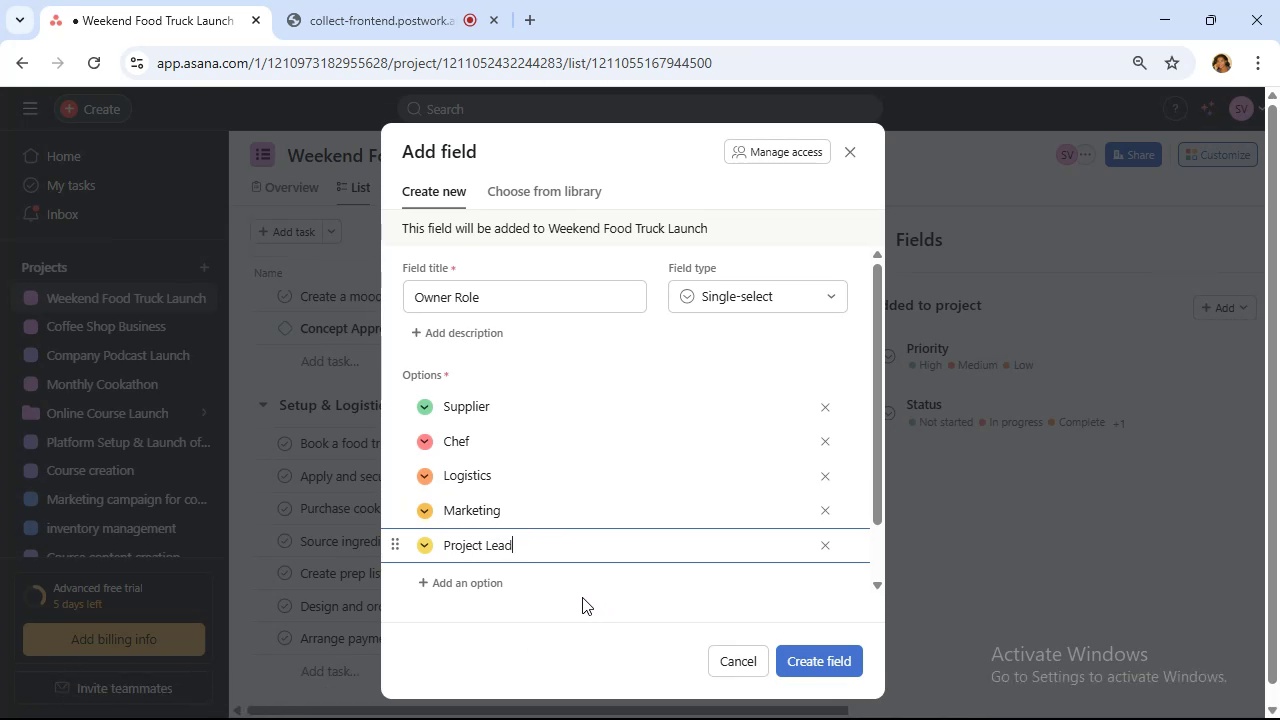 
wait(31.15)
 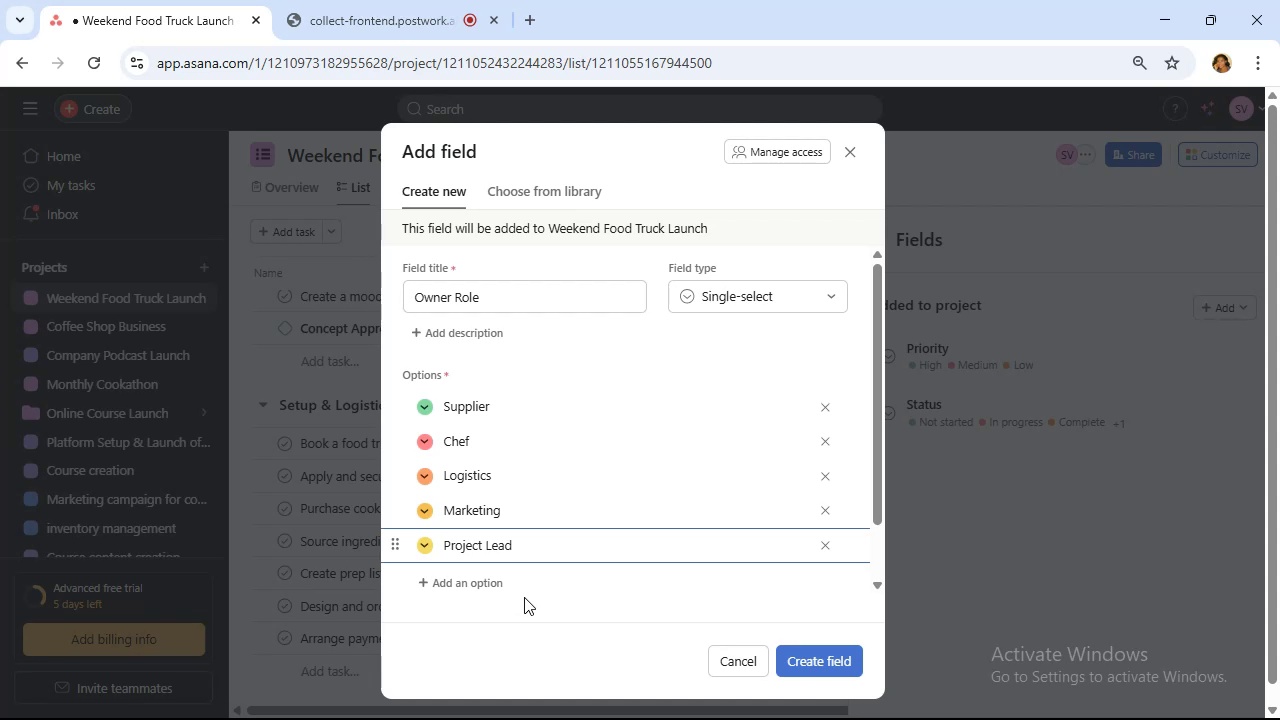 
left_click([834, 663])
 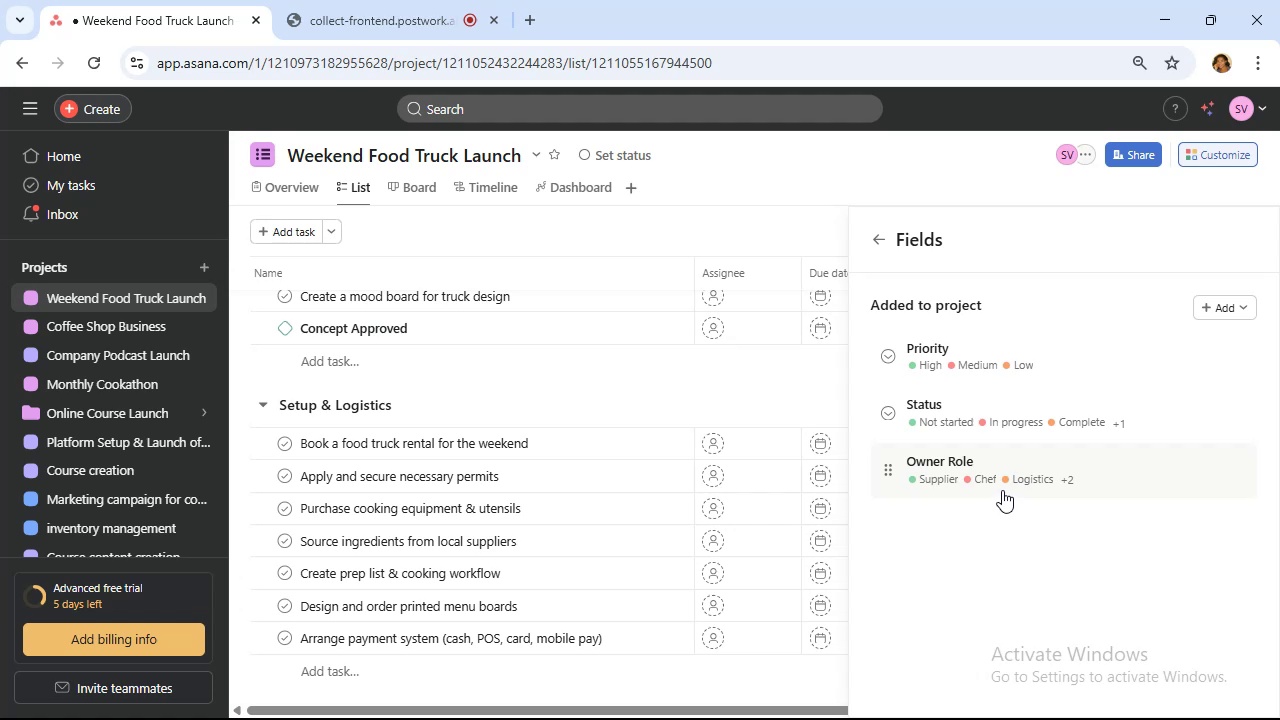 
wait(27.82)
 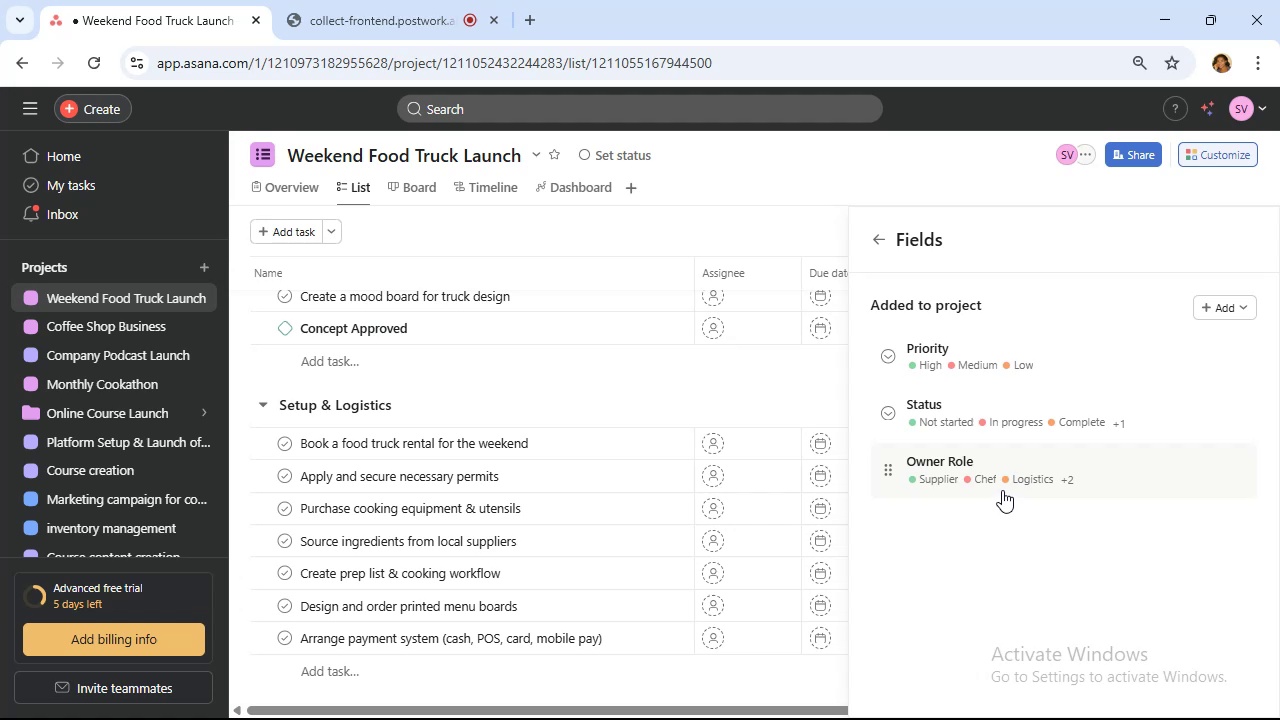 
left_click([1215, 305])
 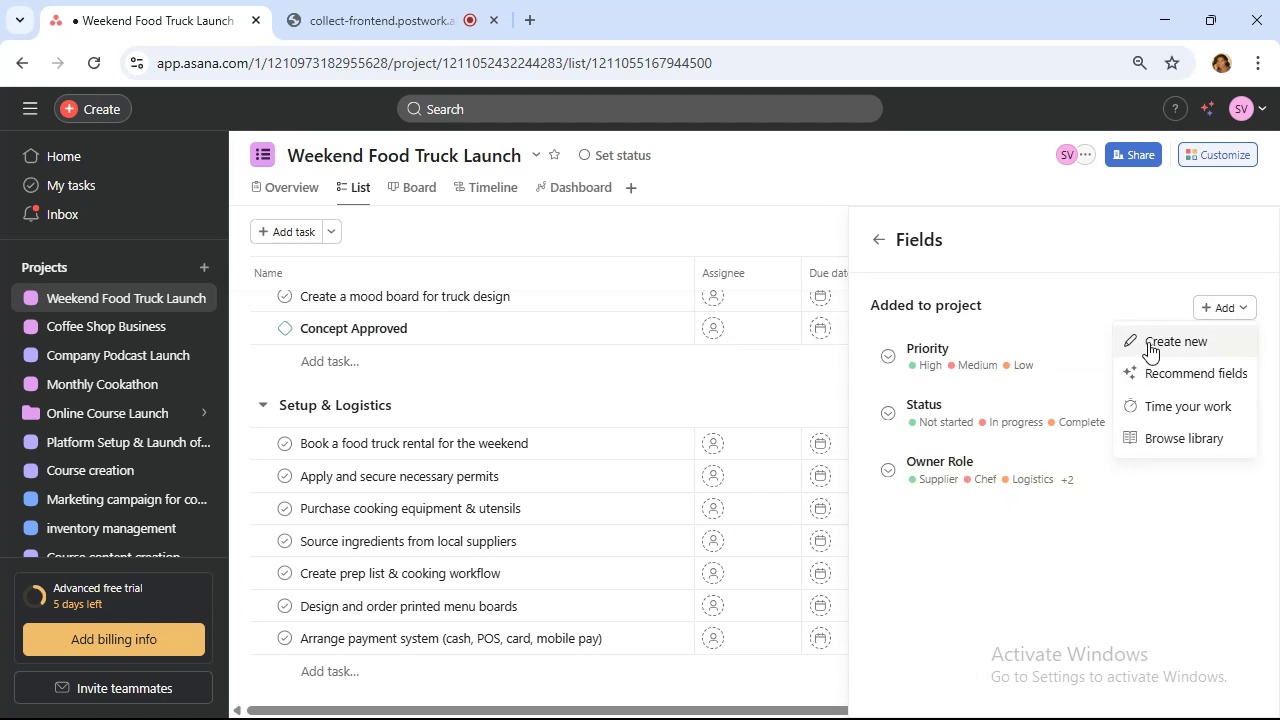 
left_click([1148, 342])
 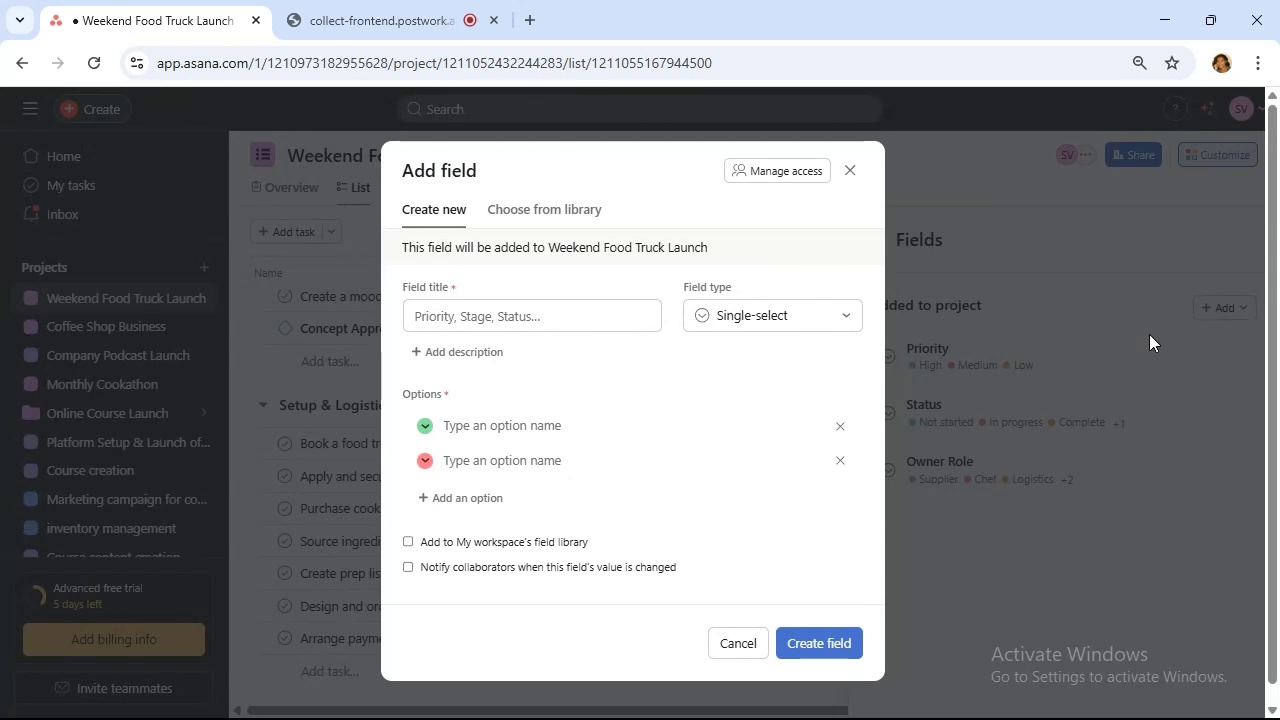 
wait(10.84)
 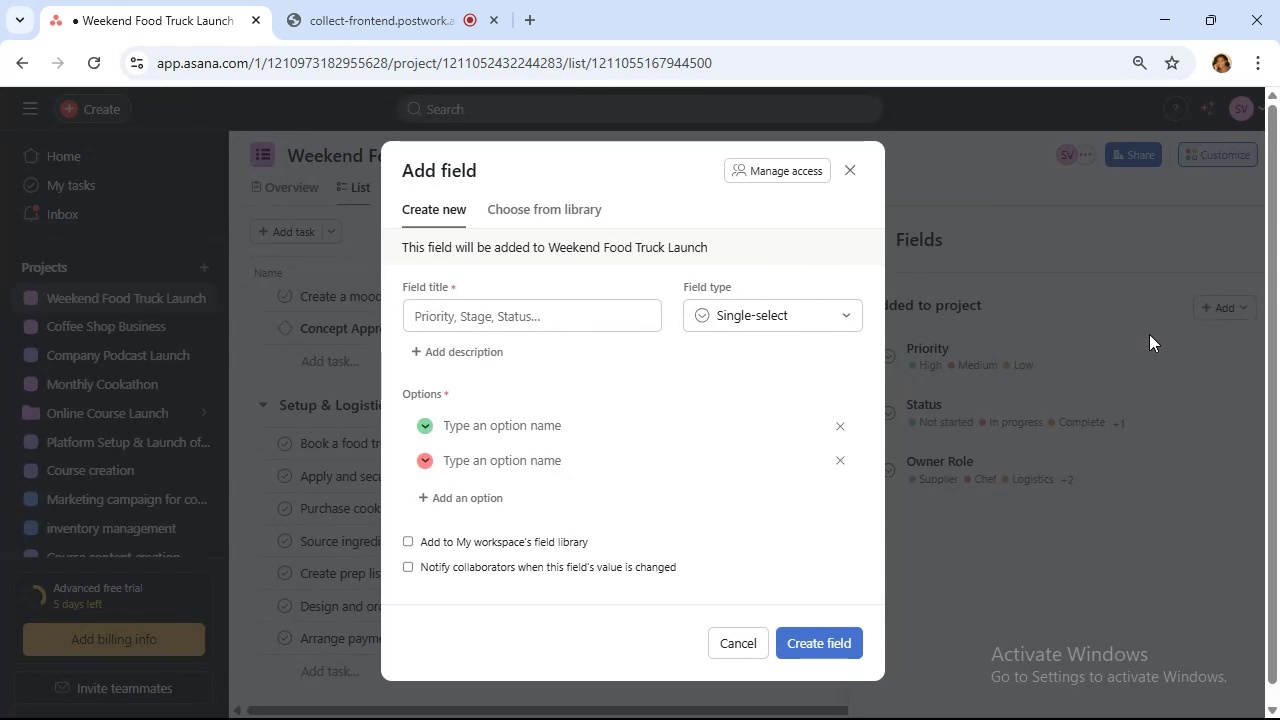 
left_click([798, 326])
 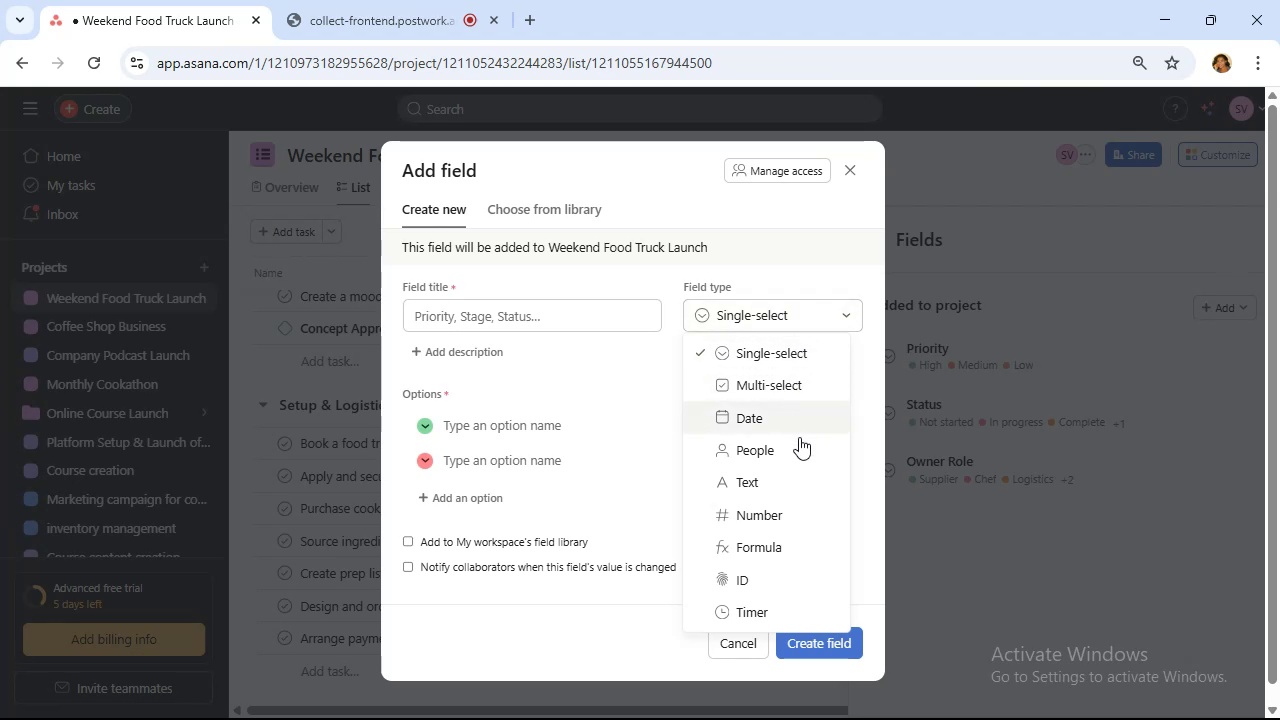 
left_click([805, 520])
 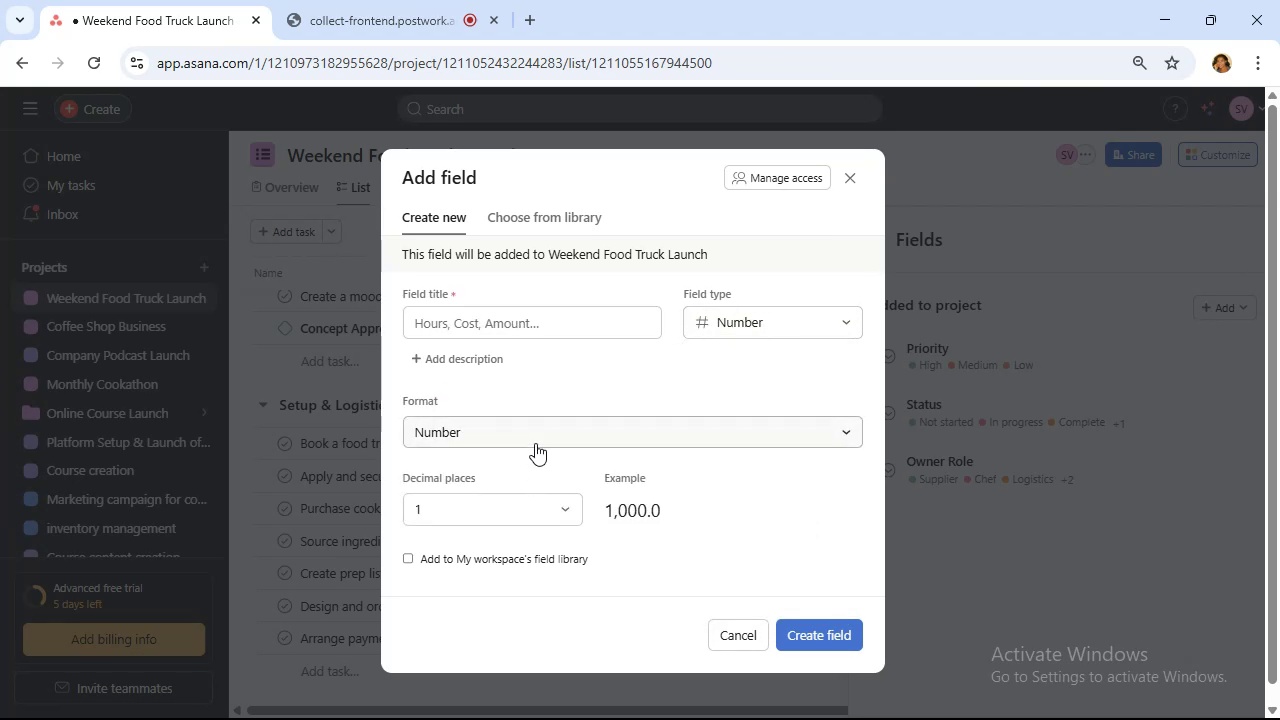 
left_click([536, 441])
 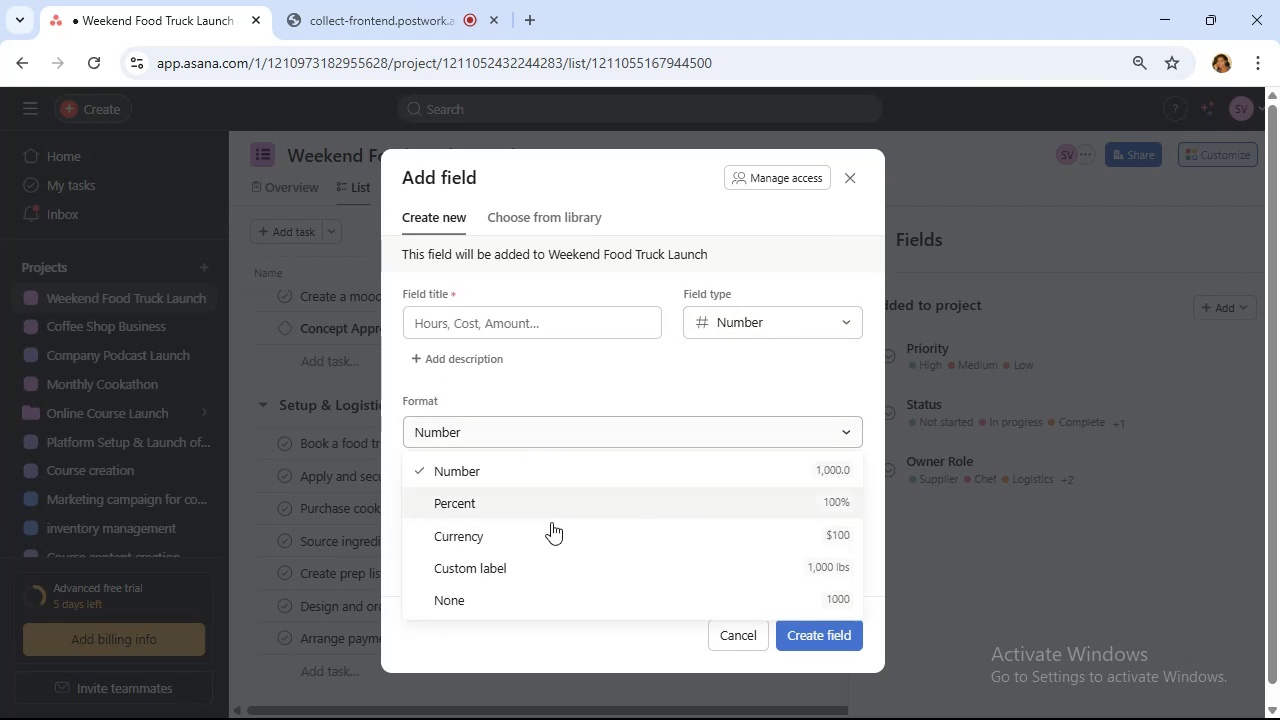 
left_click([552, 540])
 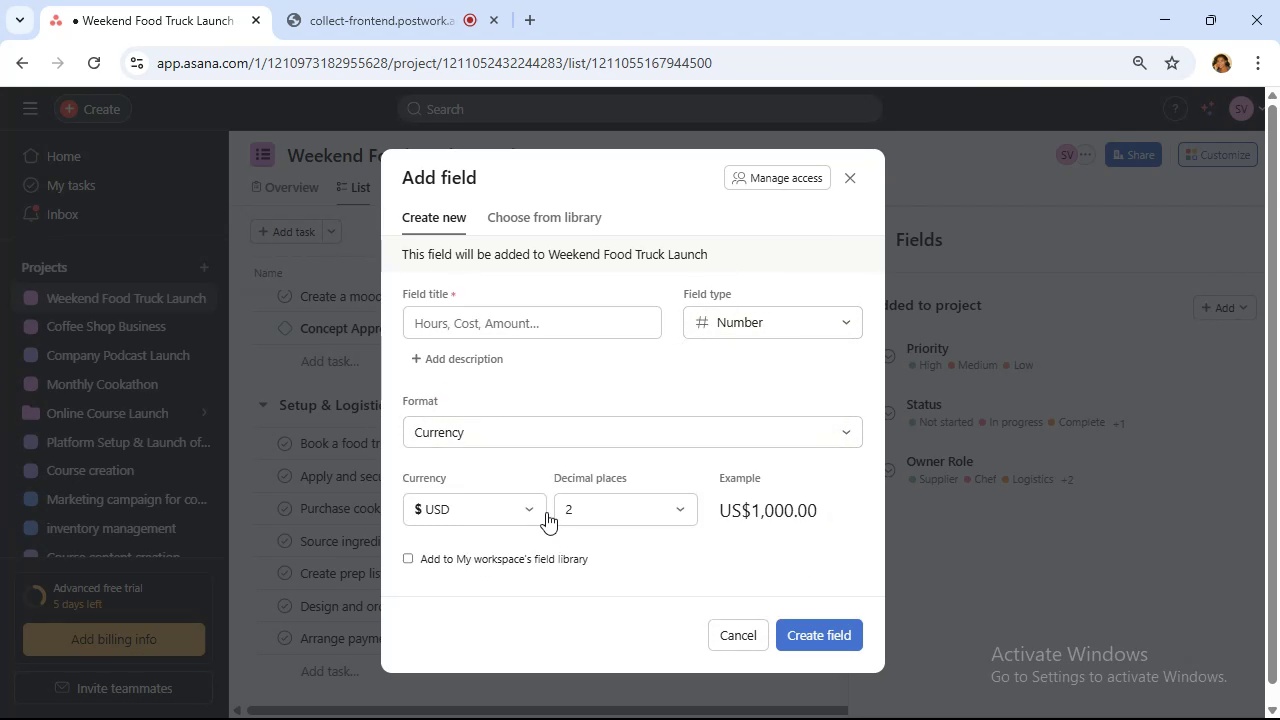 
mouse_move([697, 529])
 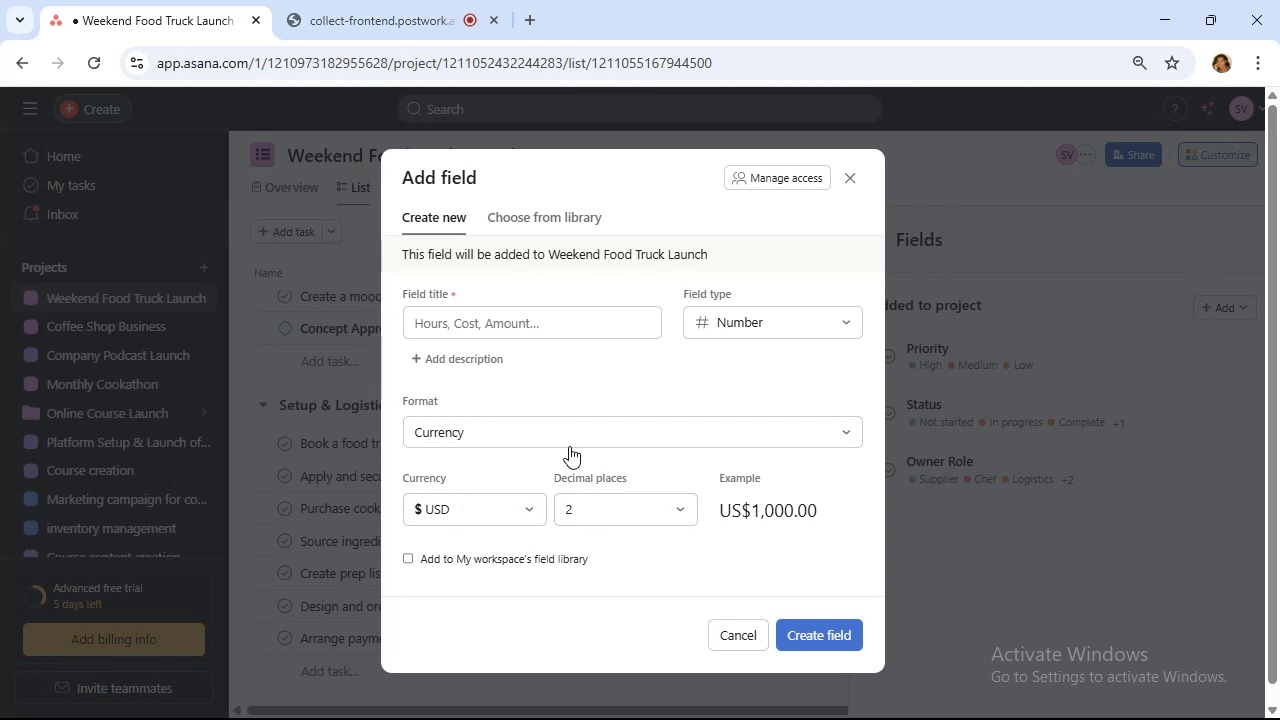 
wait(6.55)
 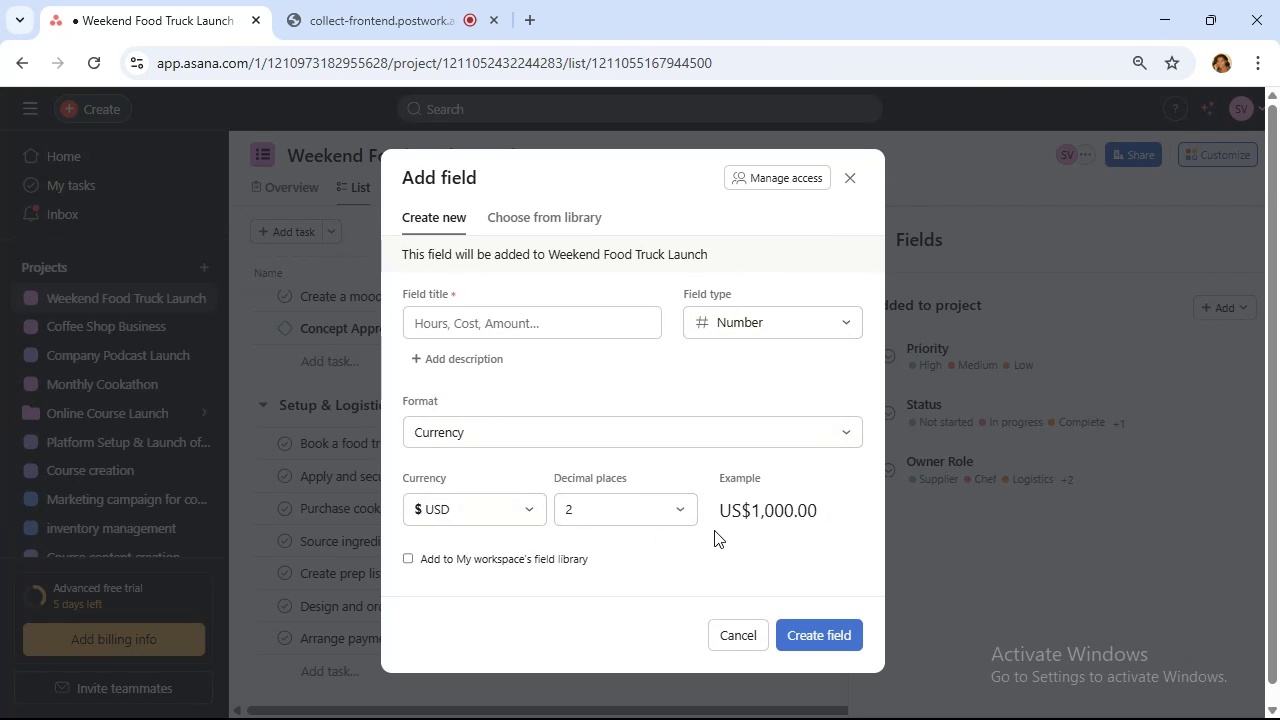 
left_click([538, 326])
 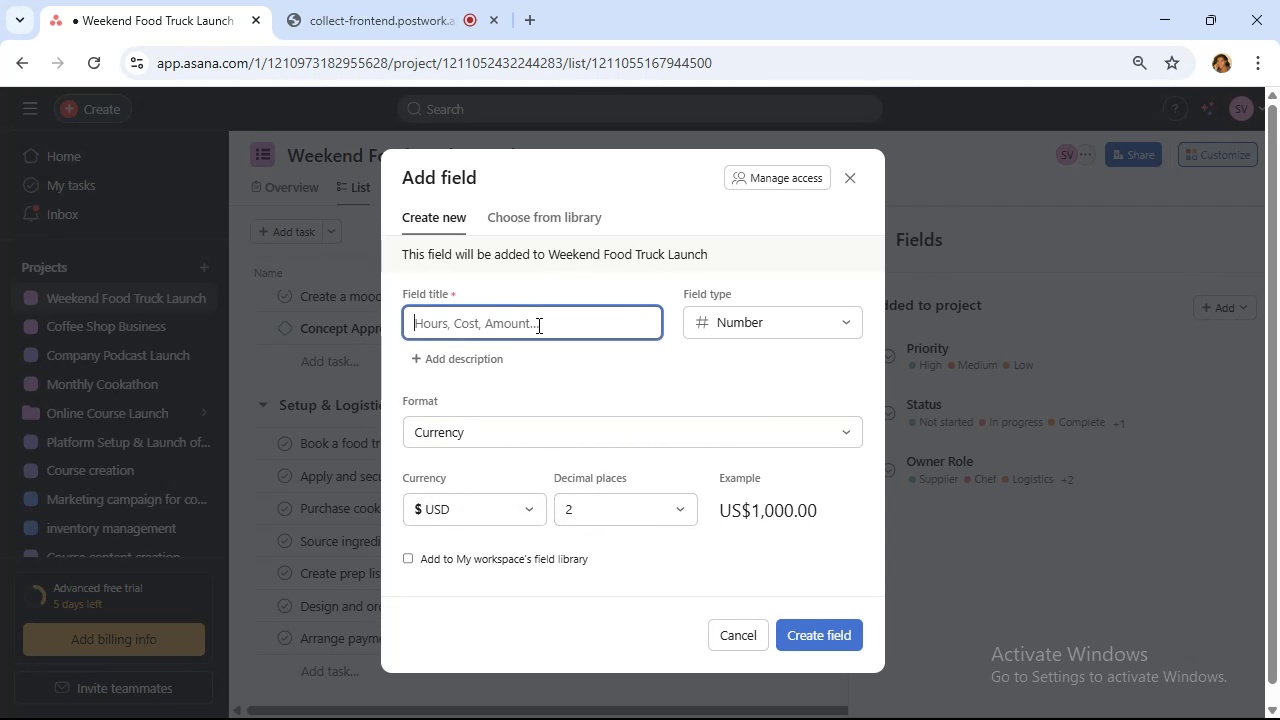 
hold_key(key=ShiftLeft, duration=0.55)
 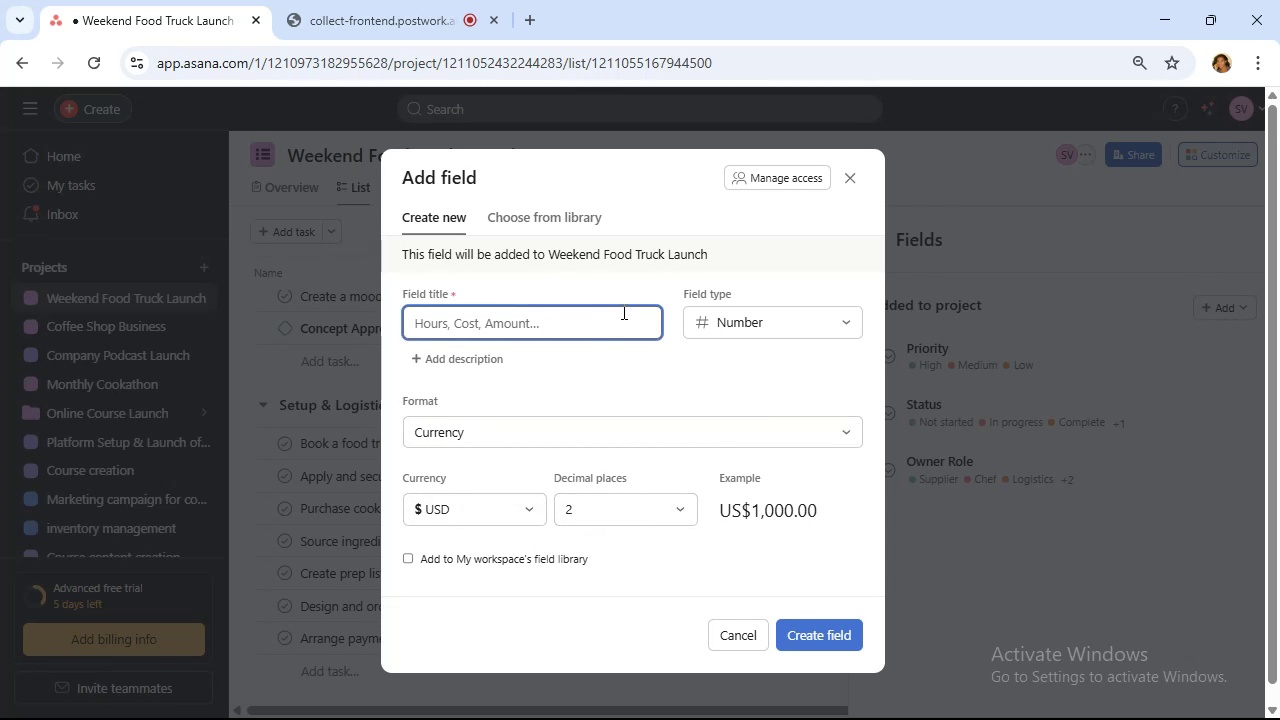 
type(Estimated Cost)
 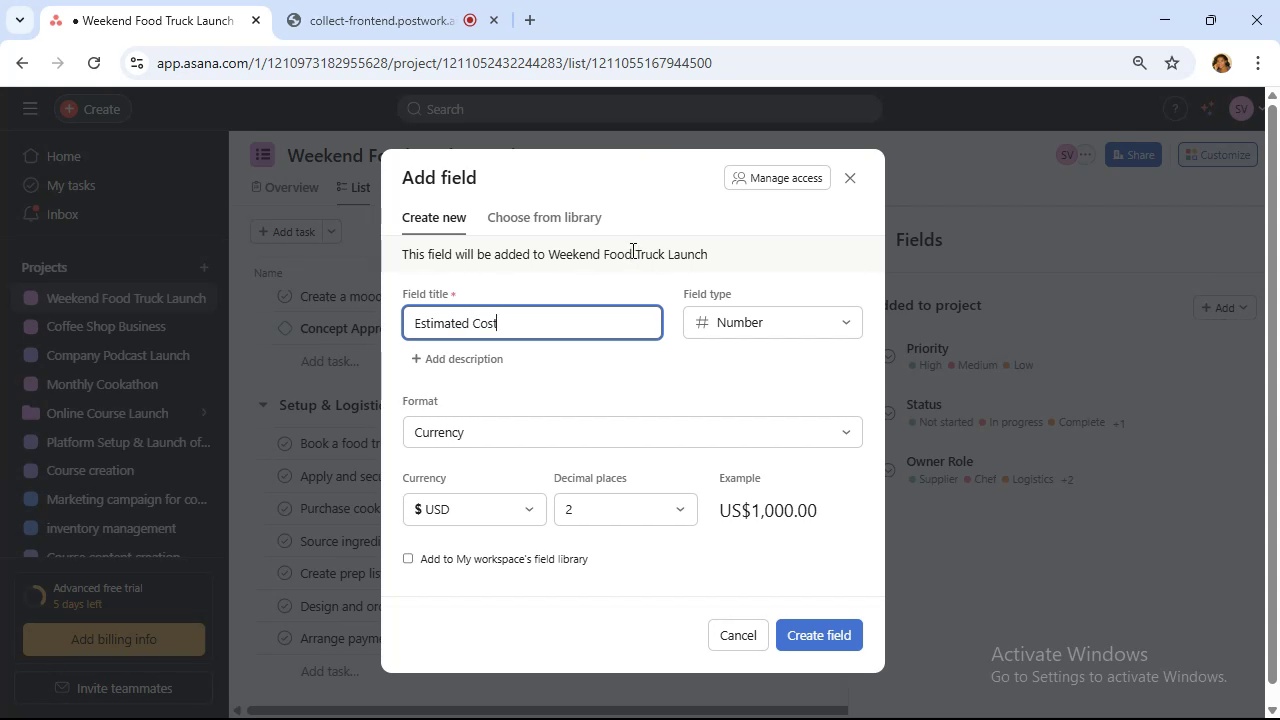 
left_click([848, 635])
 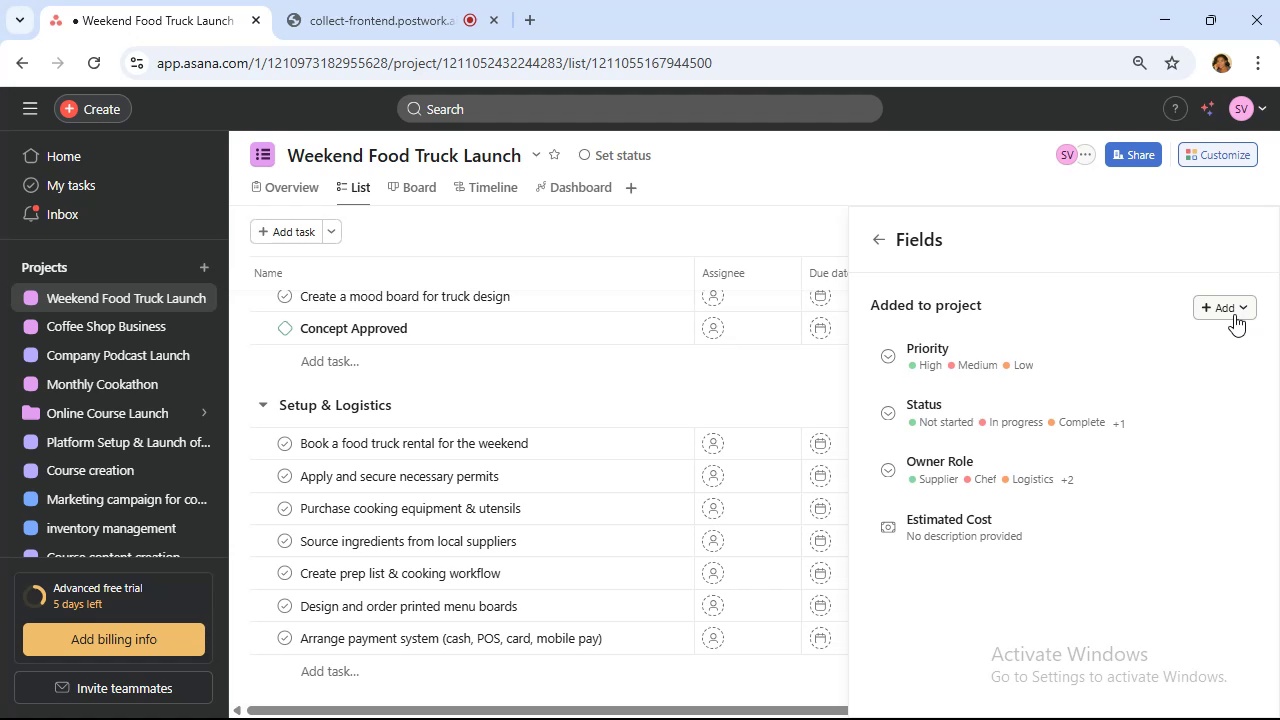 
left_click([1234, 314])
 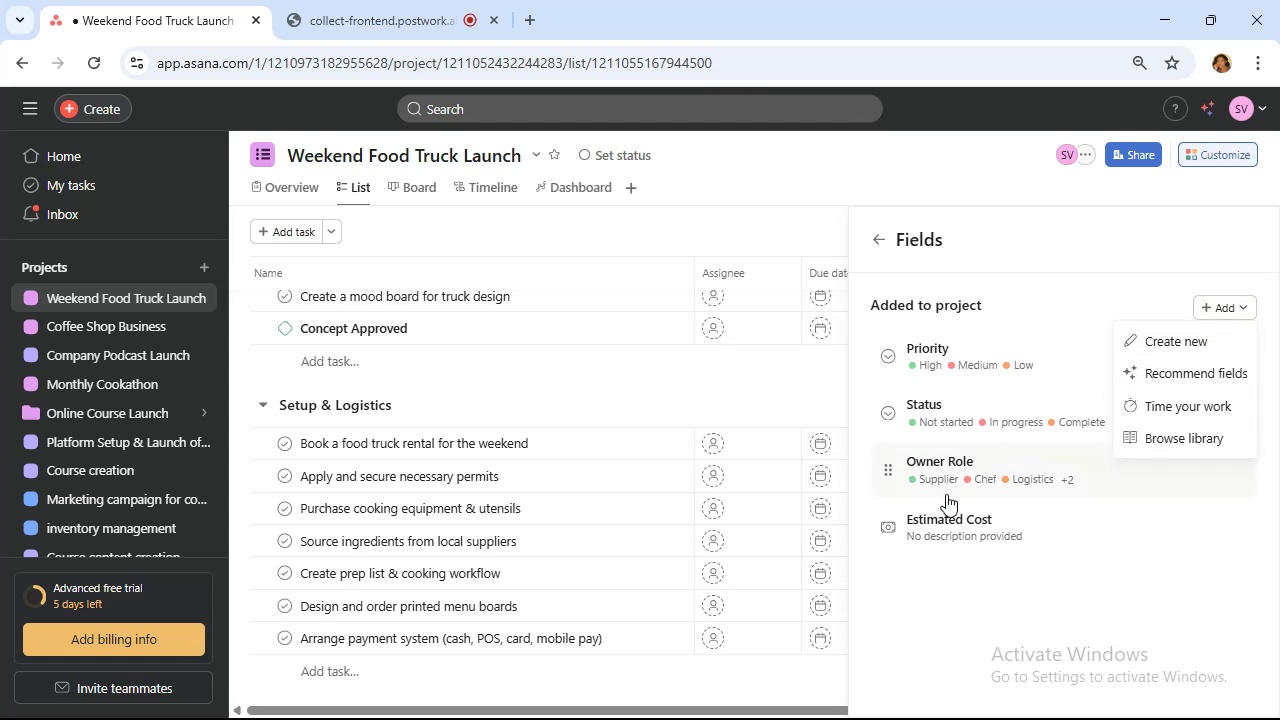 
left_click([1180, 341])
 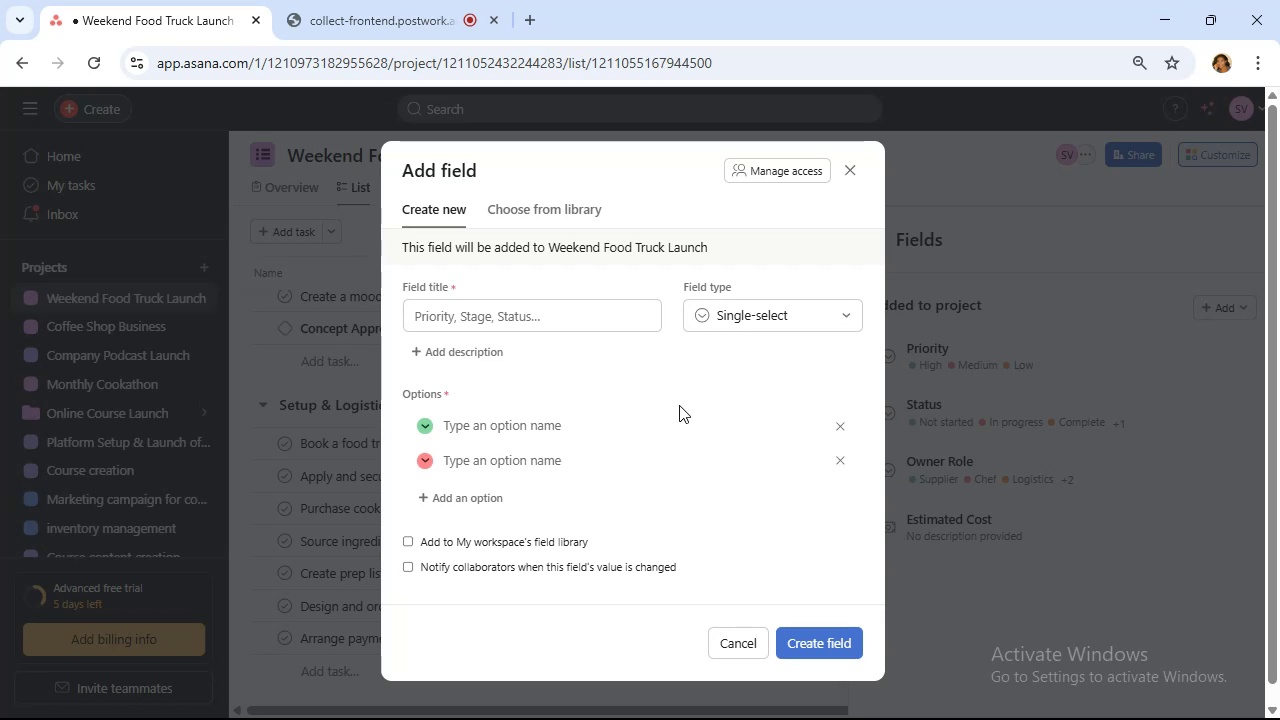 
wait(33.77)
 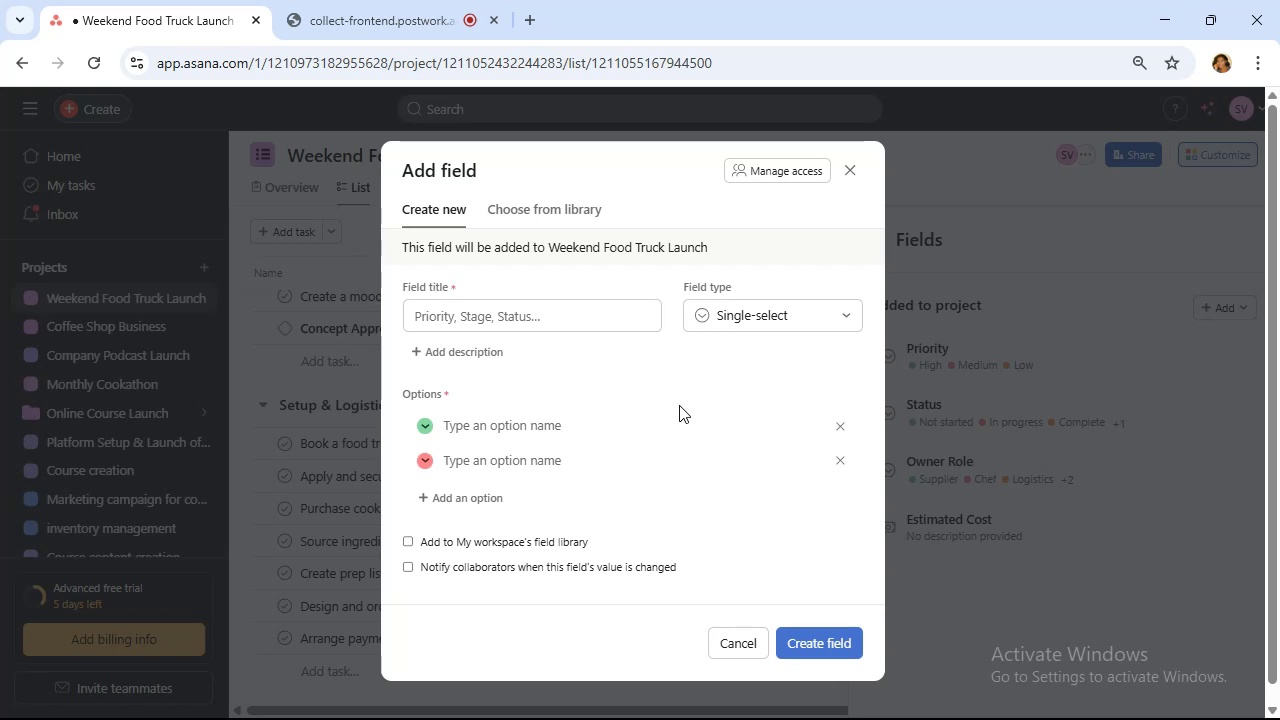 
left_click([593, 319])
 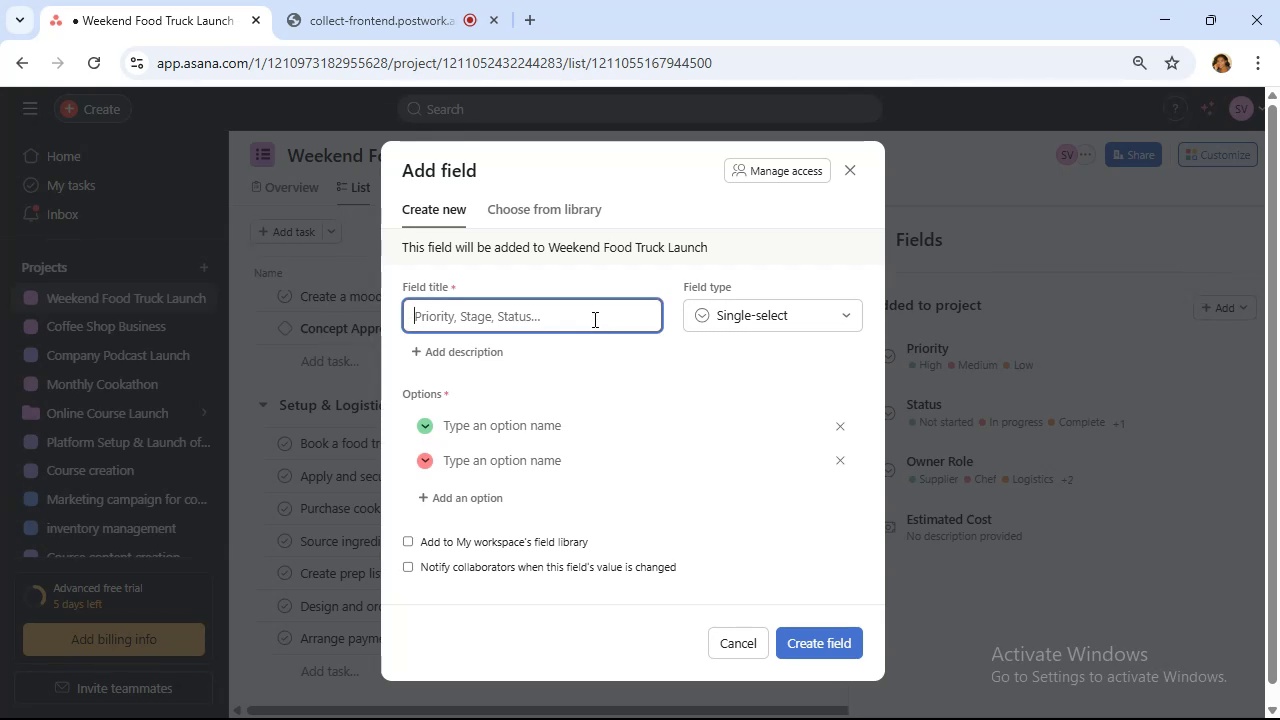 
hold_key(key=ShiftLeft, duration=1.12)
 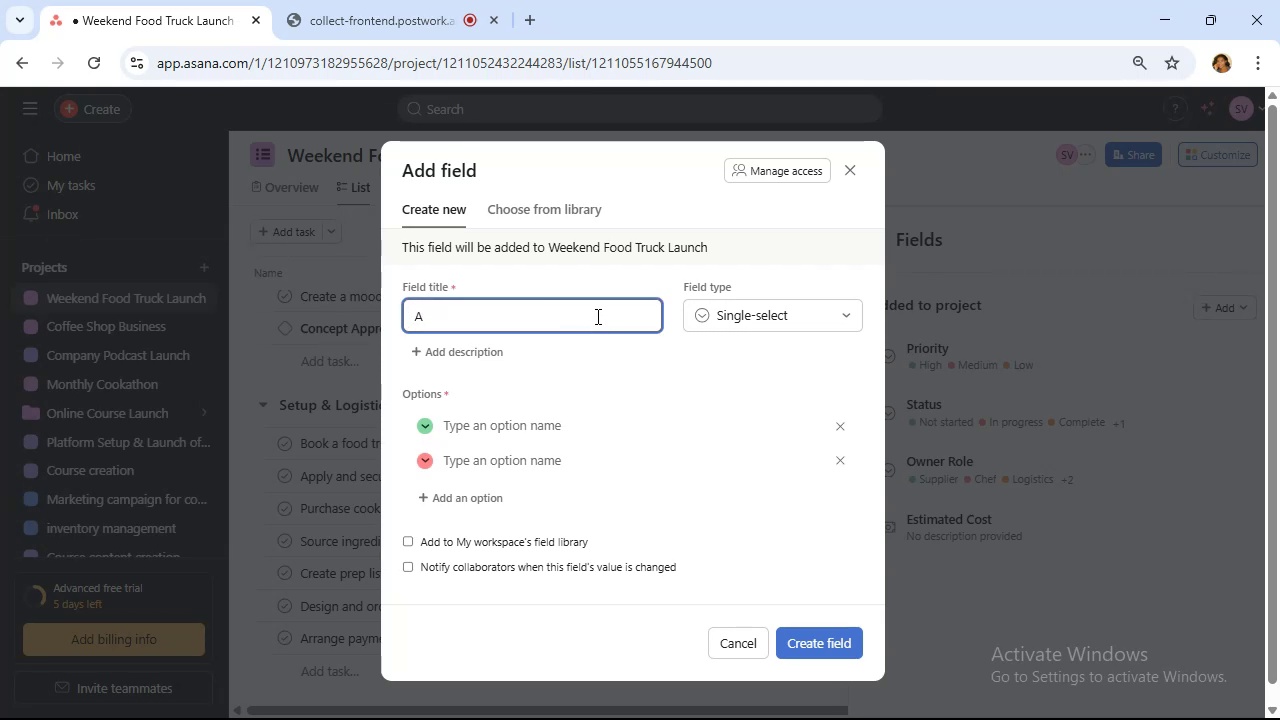 
hold_key(key=A, duration=0.35)
 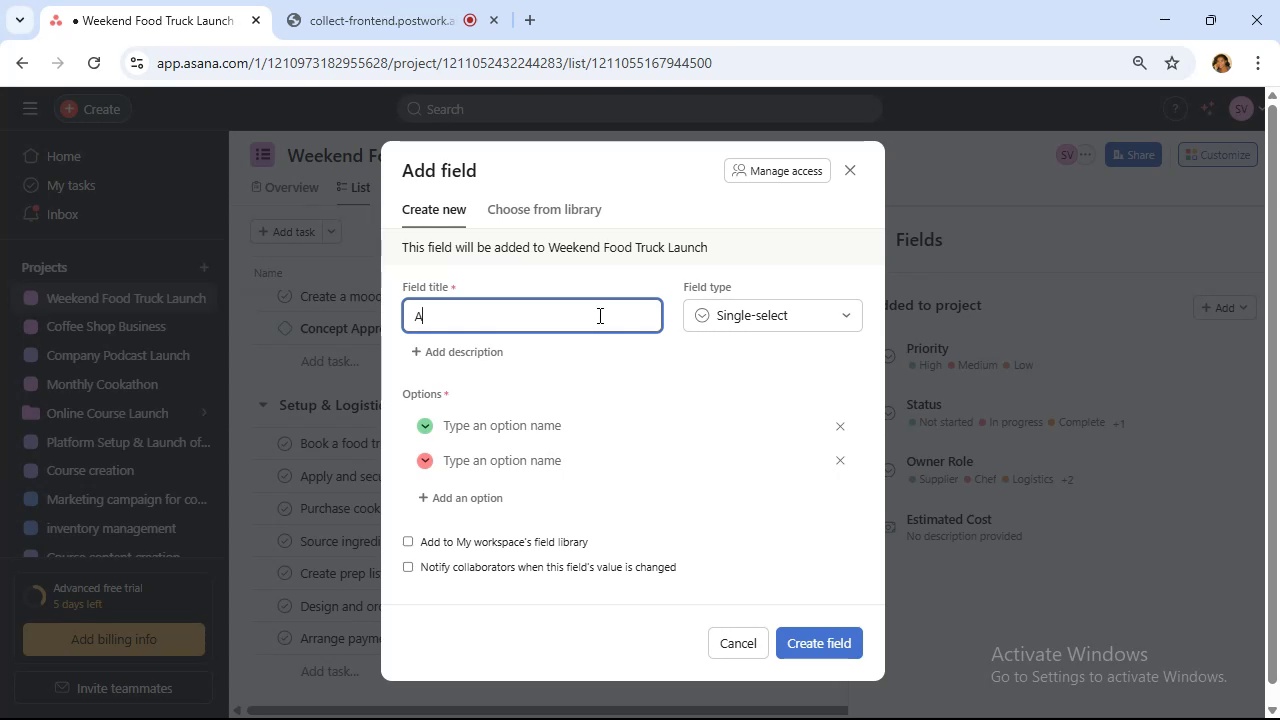 
type(ctual )
 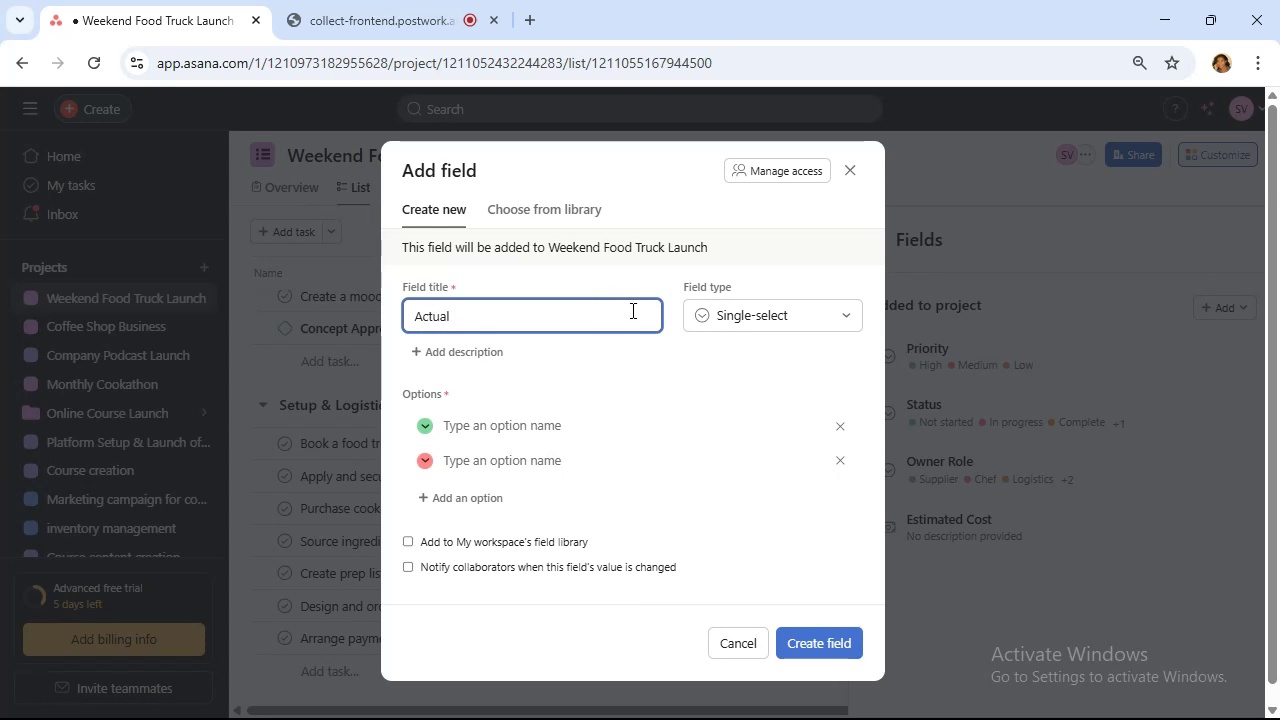 
wait(6.51)
 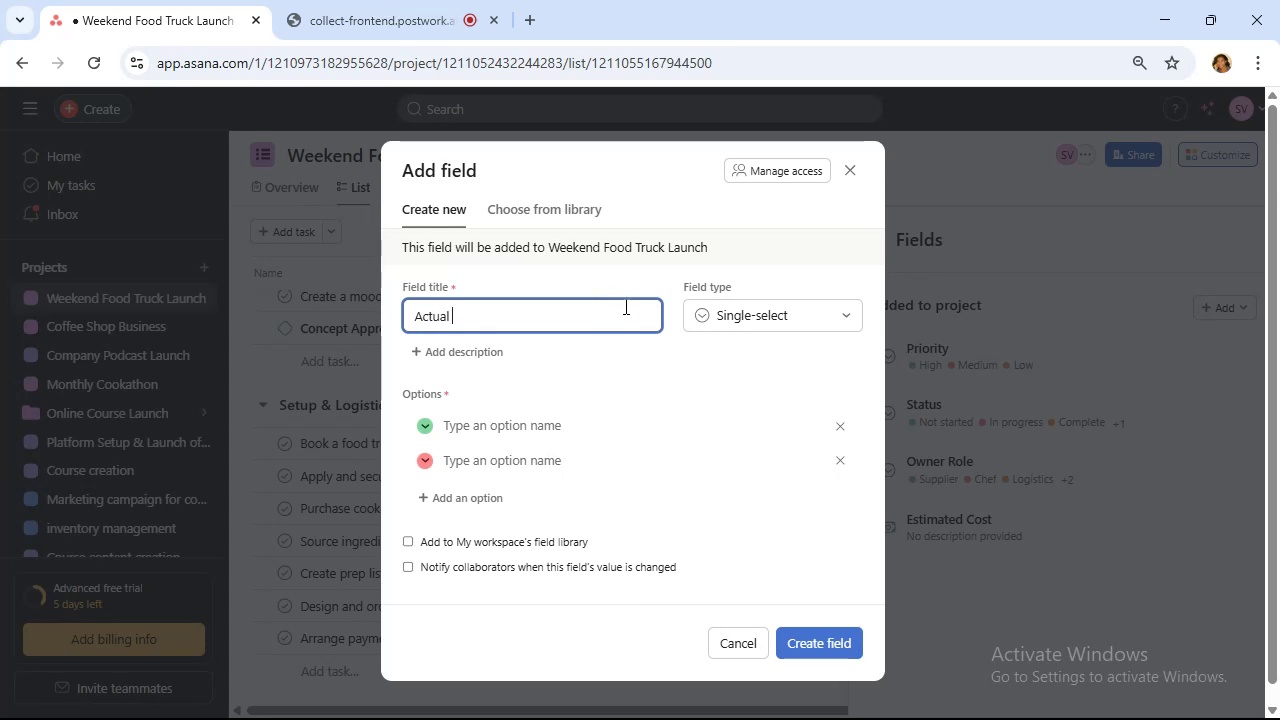 
type(Cost)
 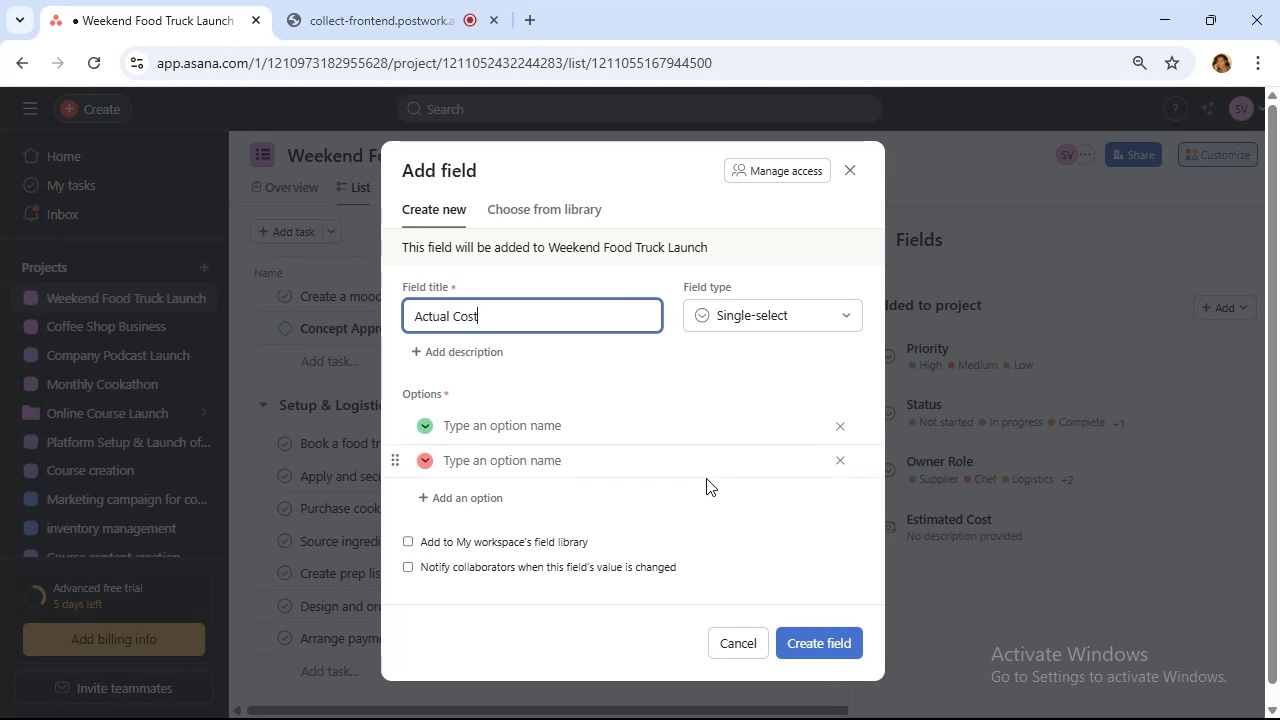 
left_click([778, 308])
 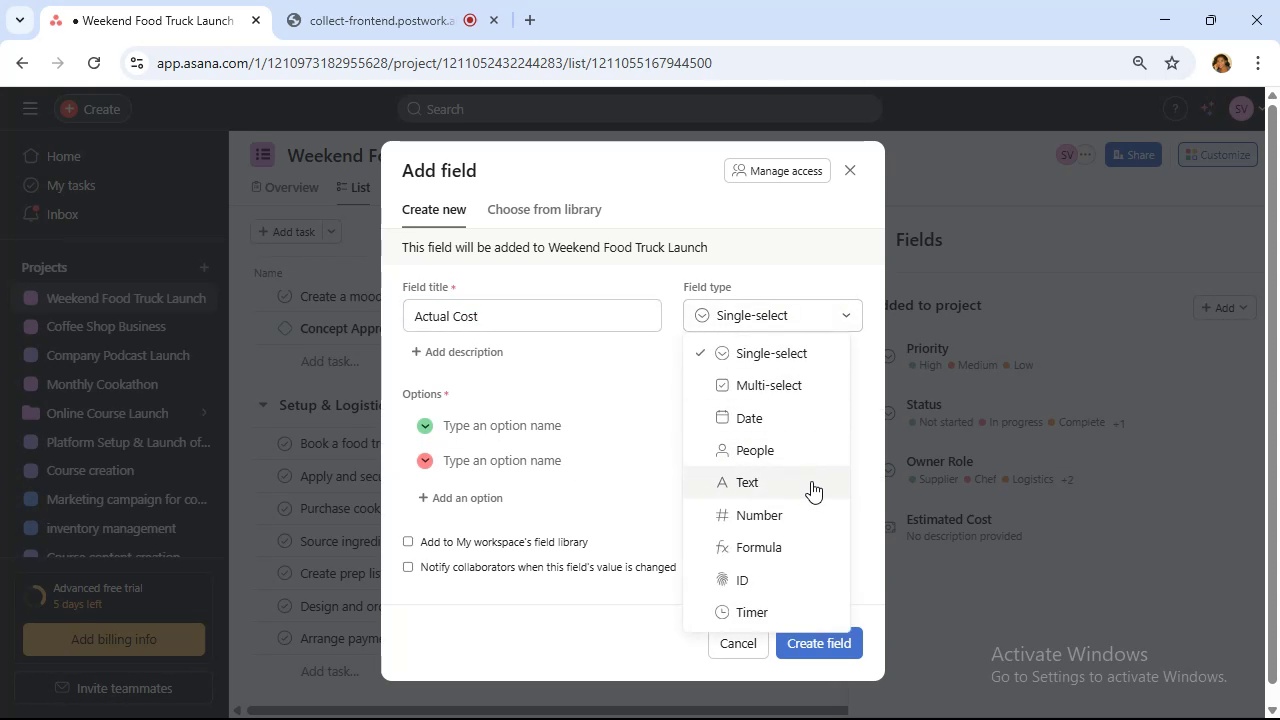 
left_click([814, 508])
 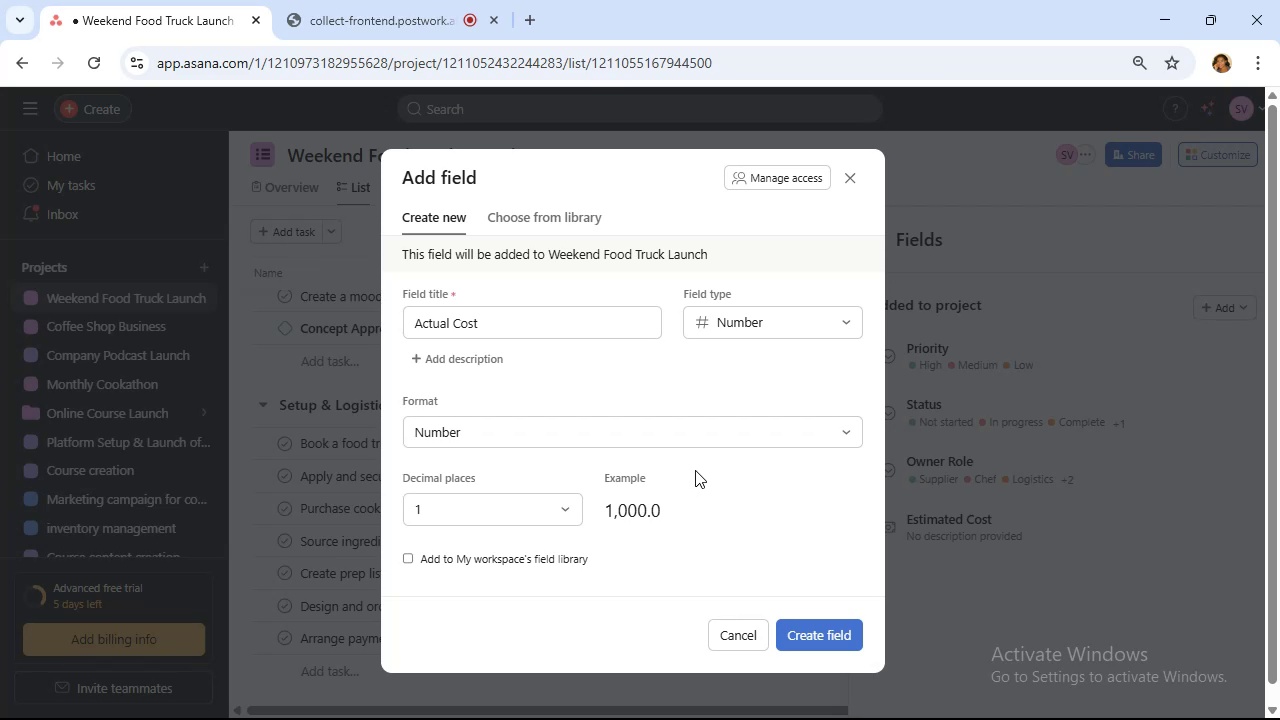 
wait(6.16)
 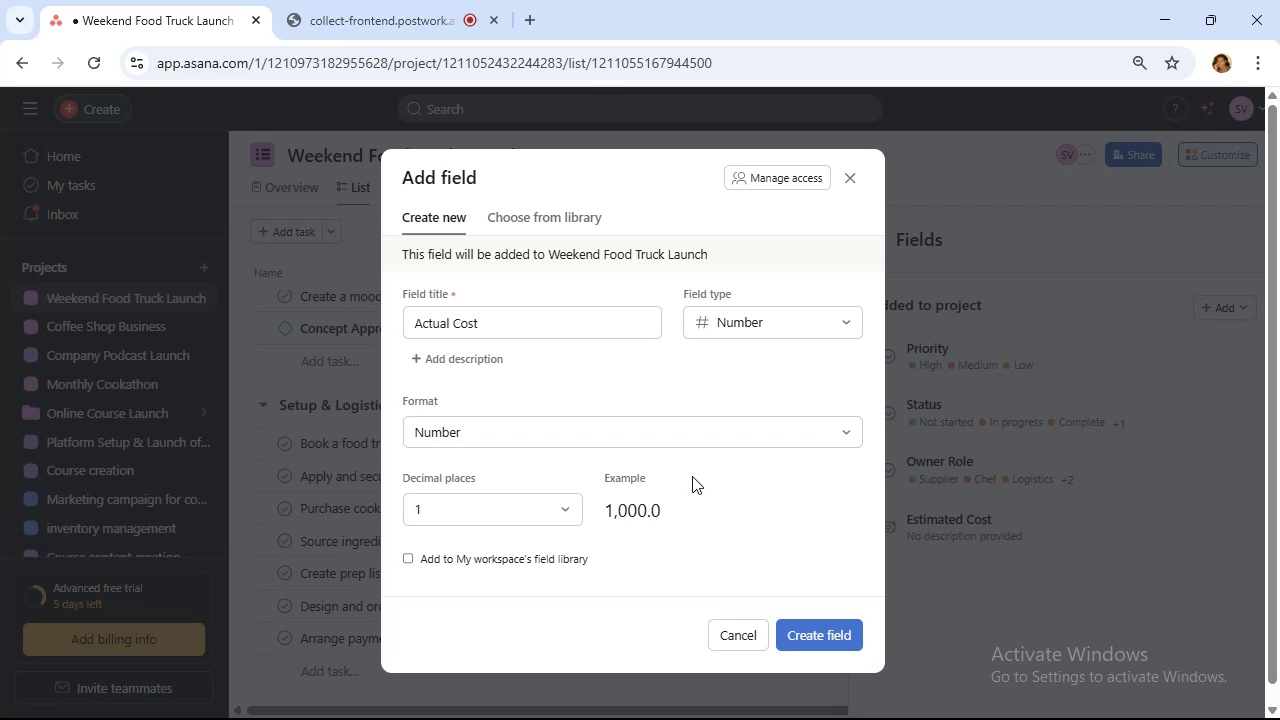 
left_click([598, 432])
 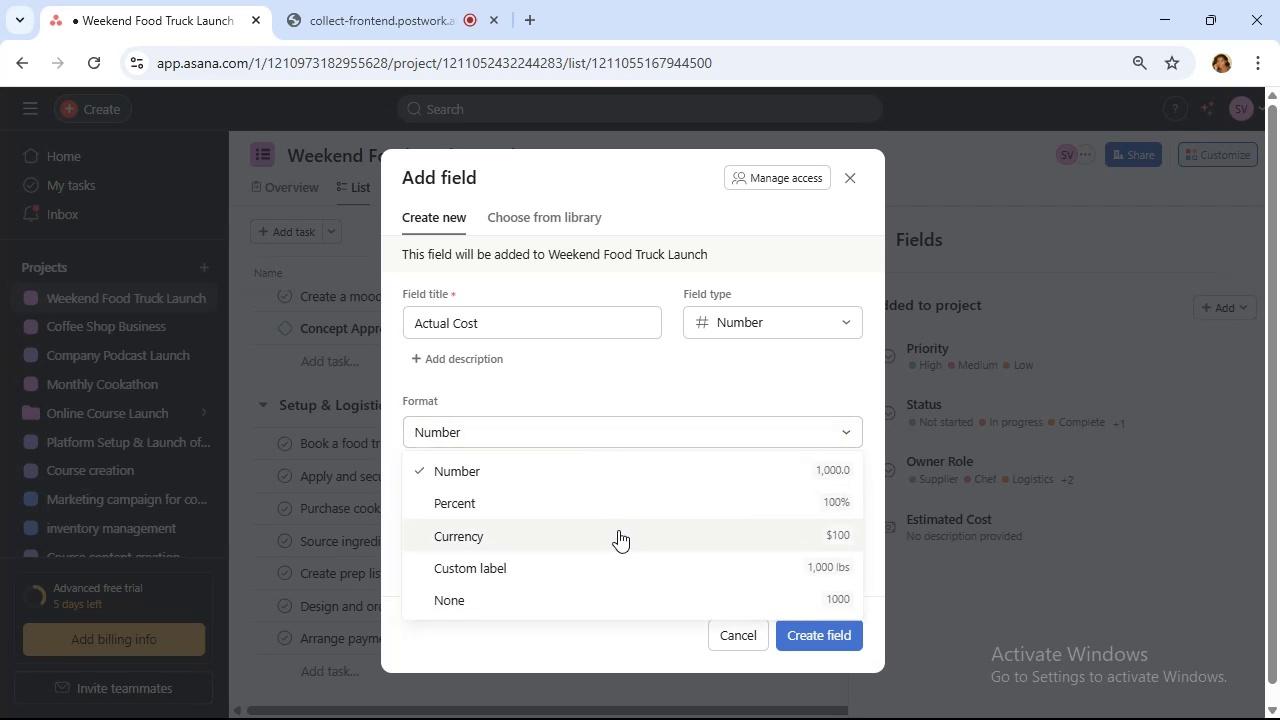 
left_click([618, 530])
 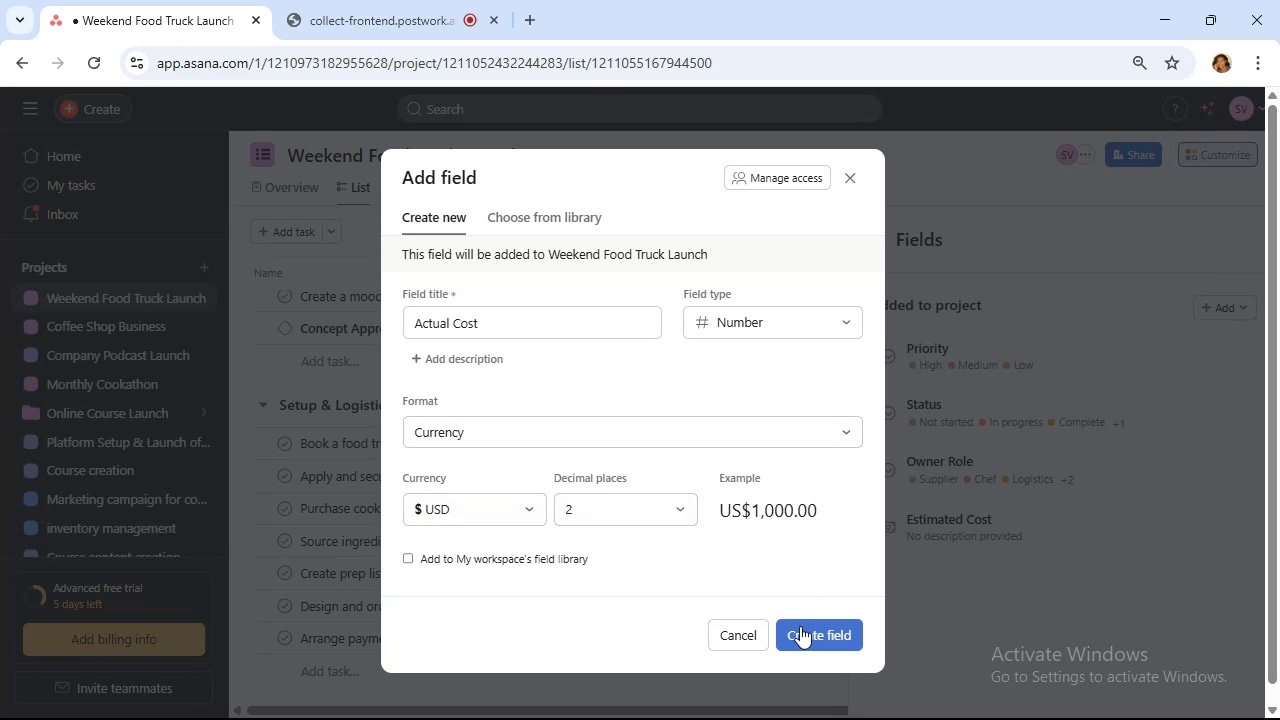 
left_click([846, 626])
 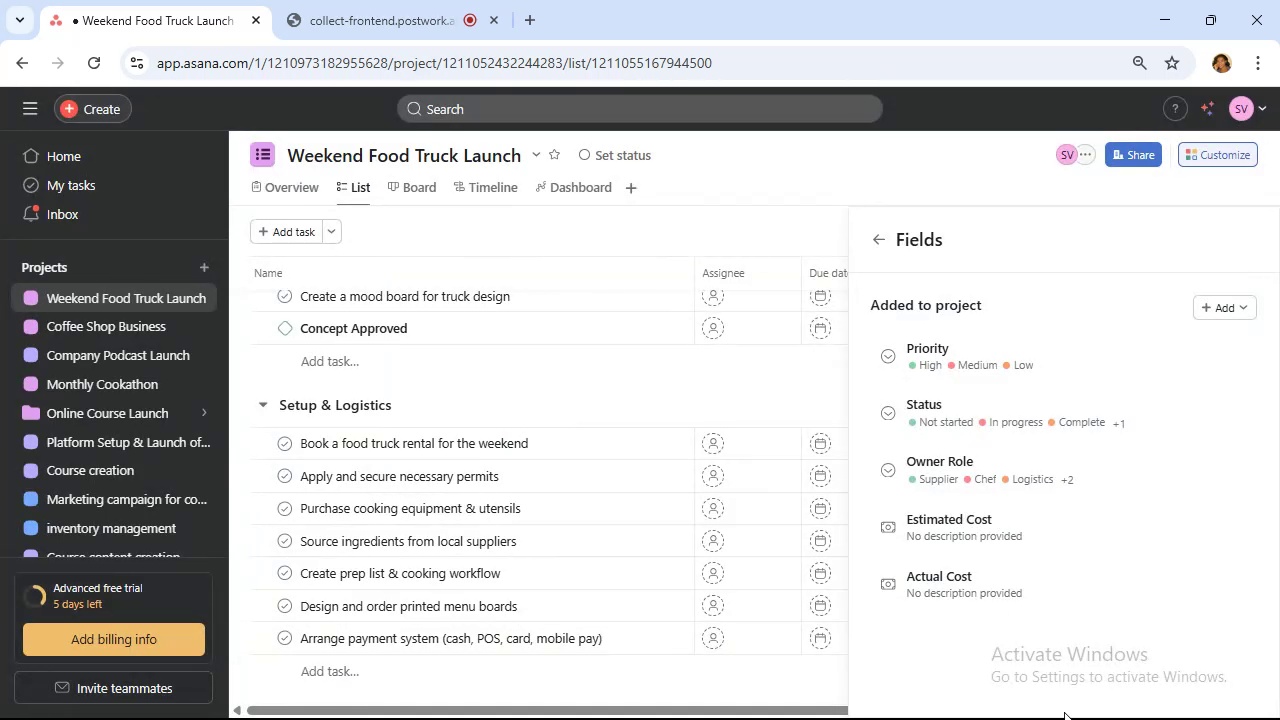 
mouse_move([1144, 704])
 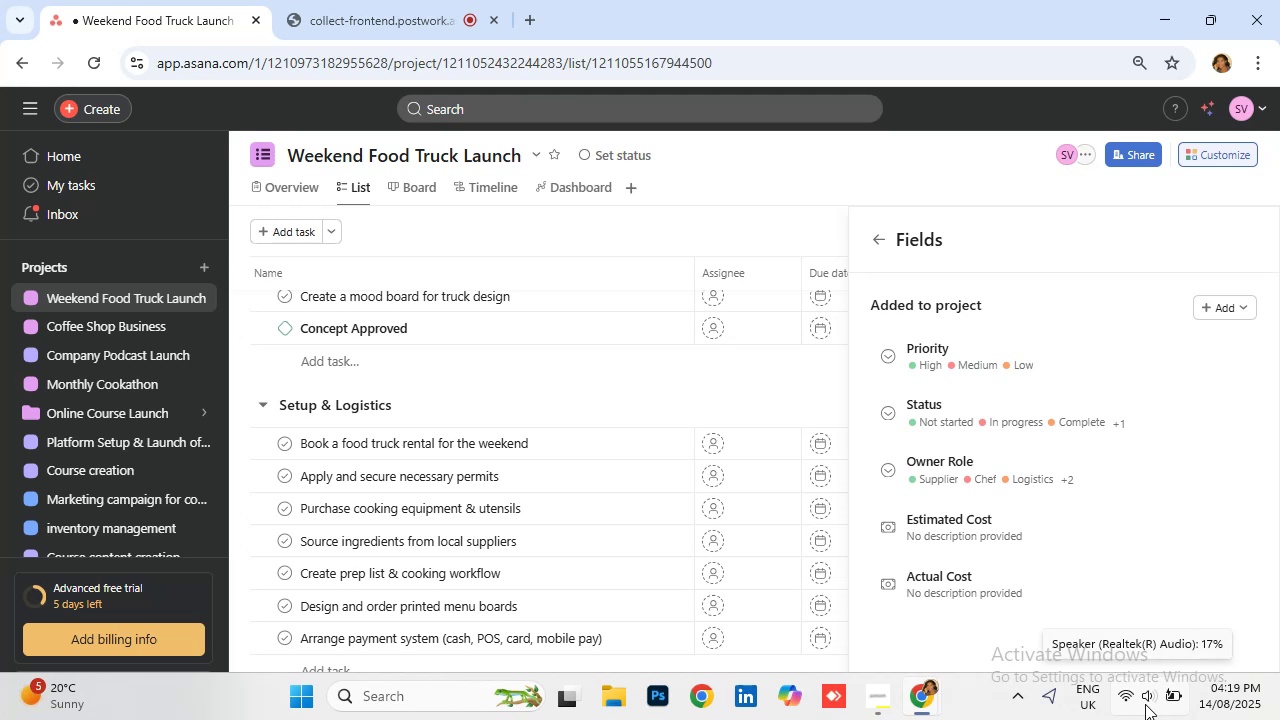 
wait(8.06)
 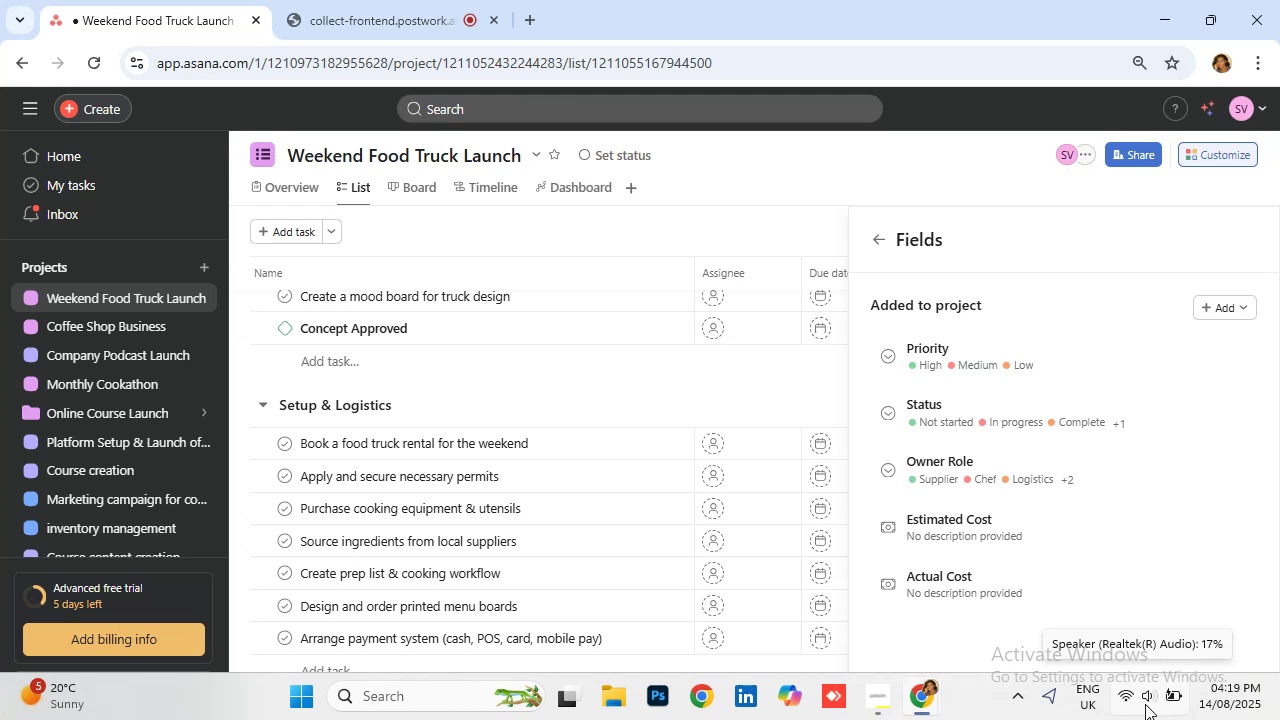 
left_click([1238, 313])
 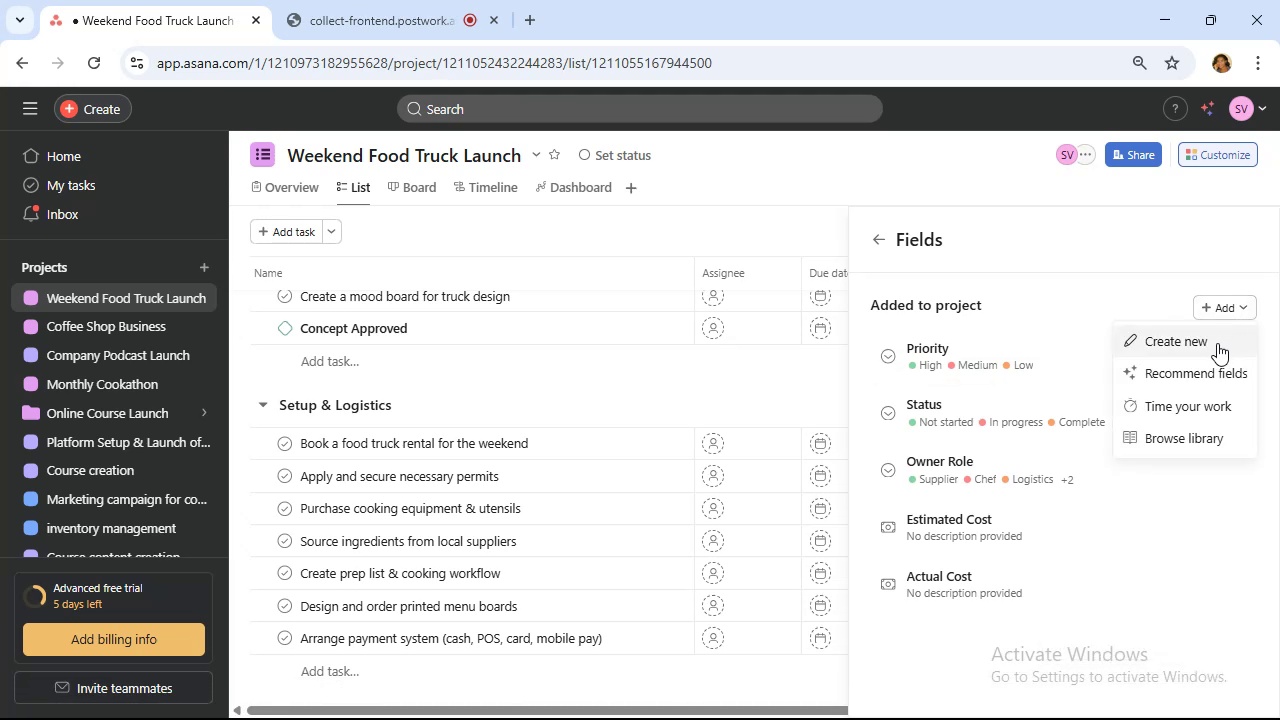 
left_click([1216, 346])
 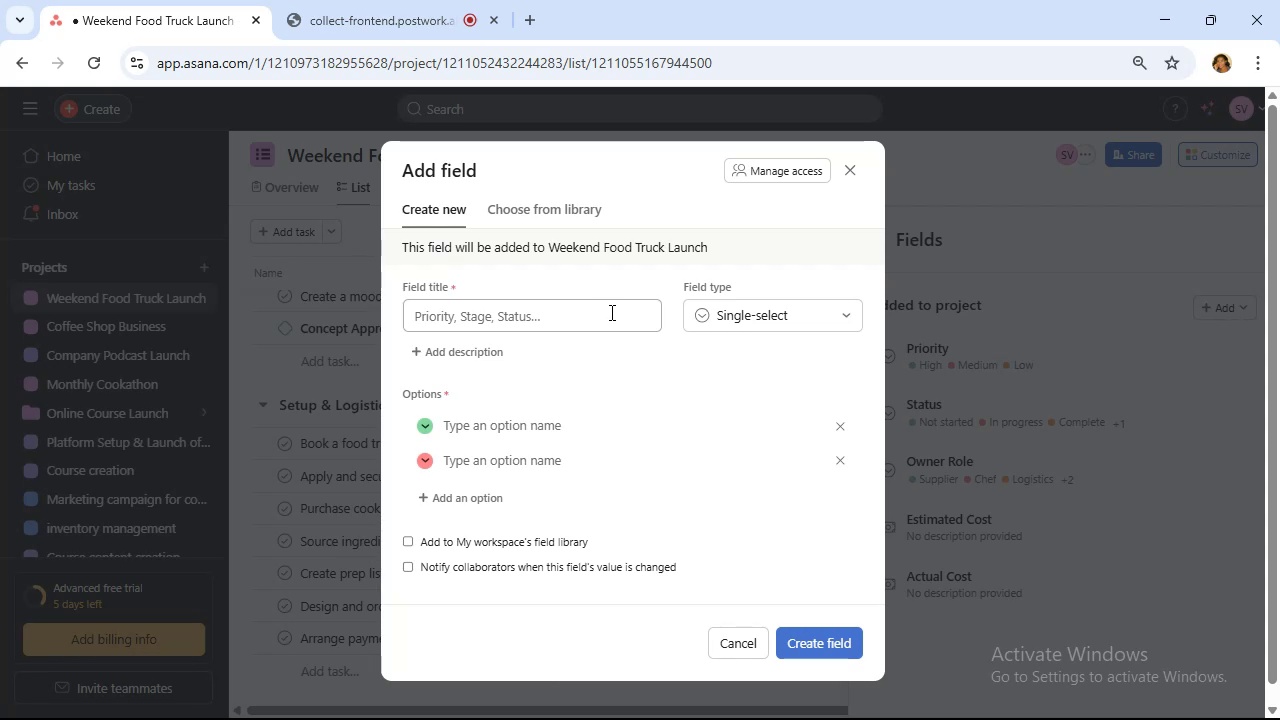 
left_click([612, 319])
 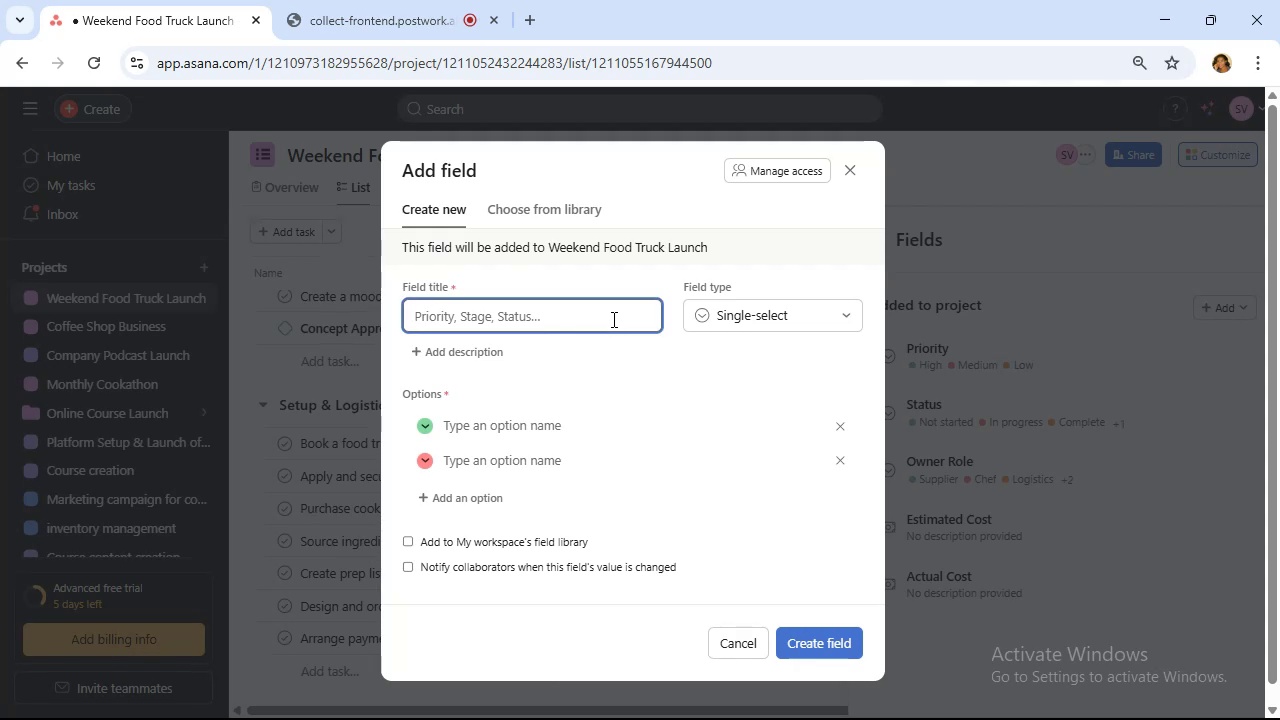 
type(Event )
 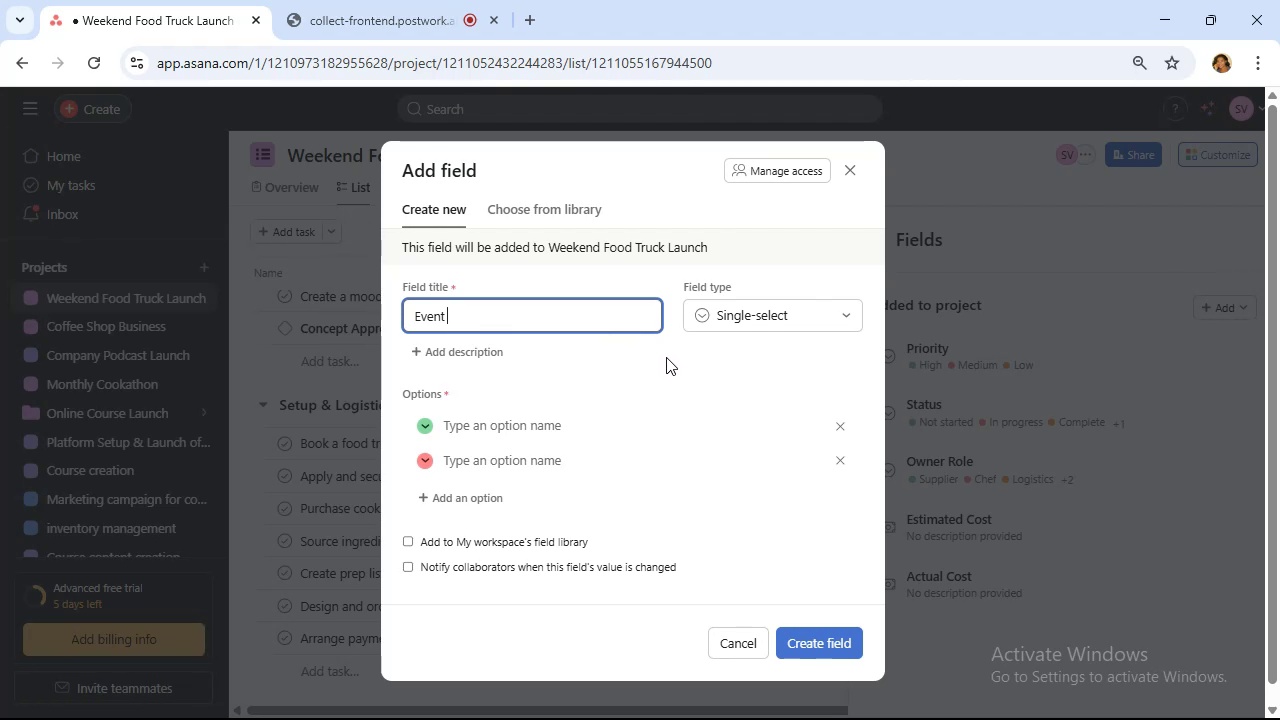 
wait(50.31)
 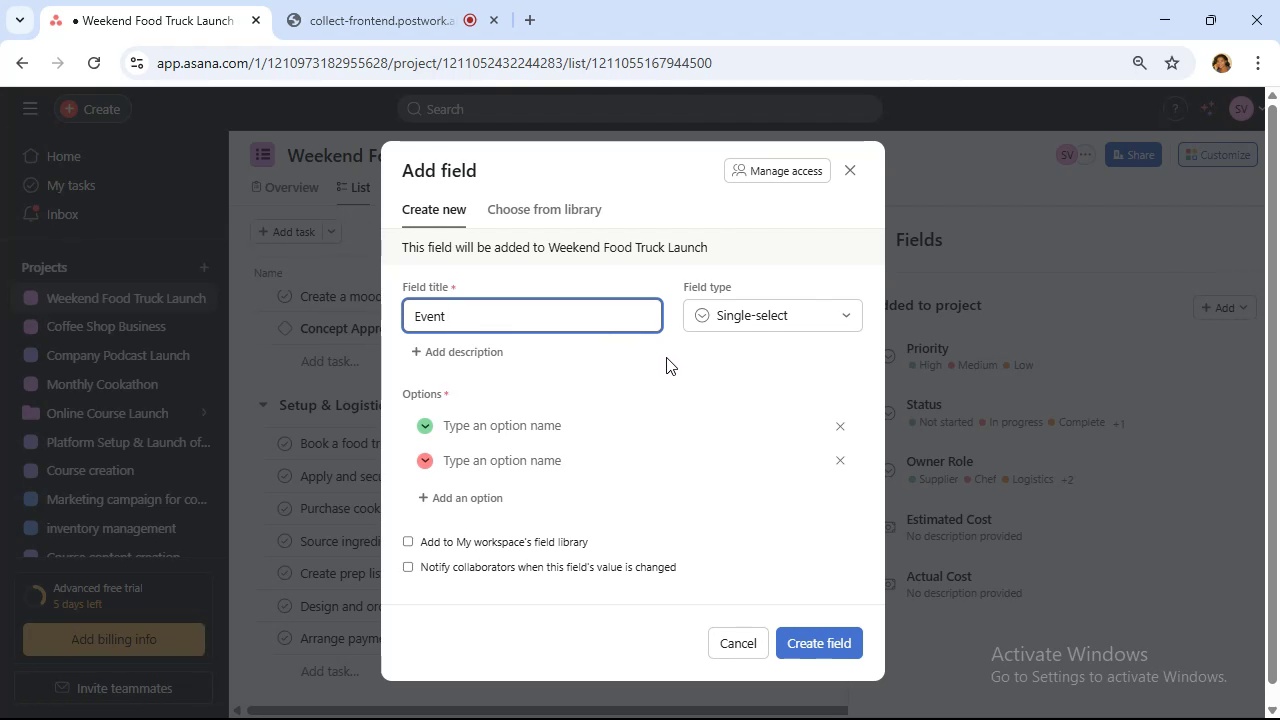 
type(Day )
 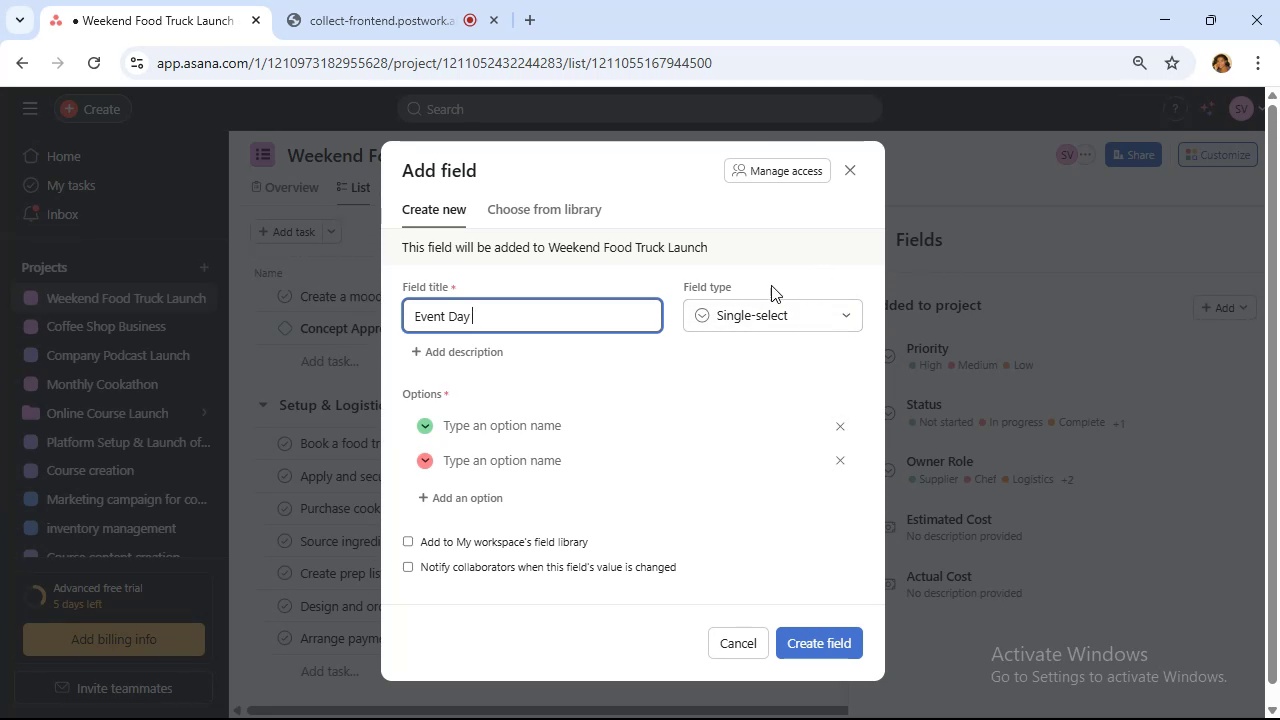 
wait(18.64)
 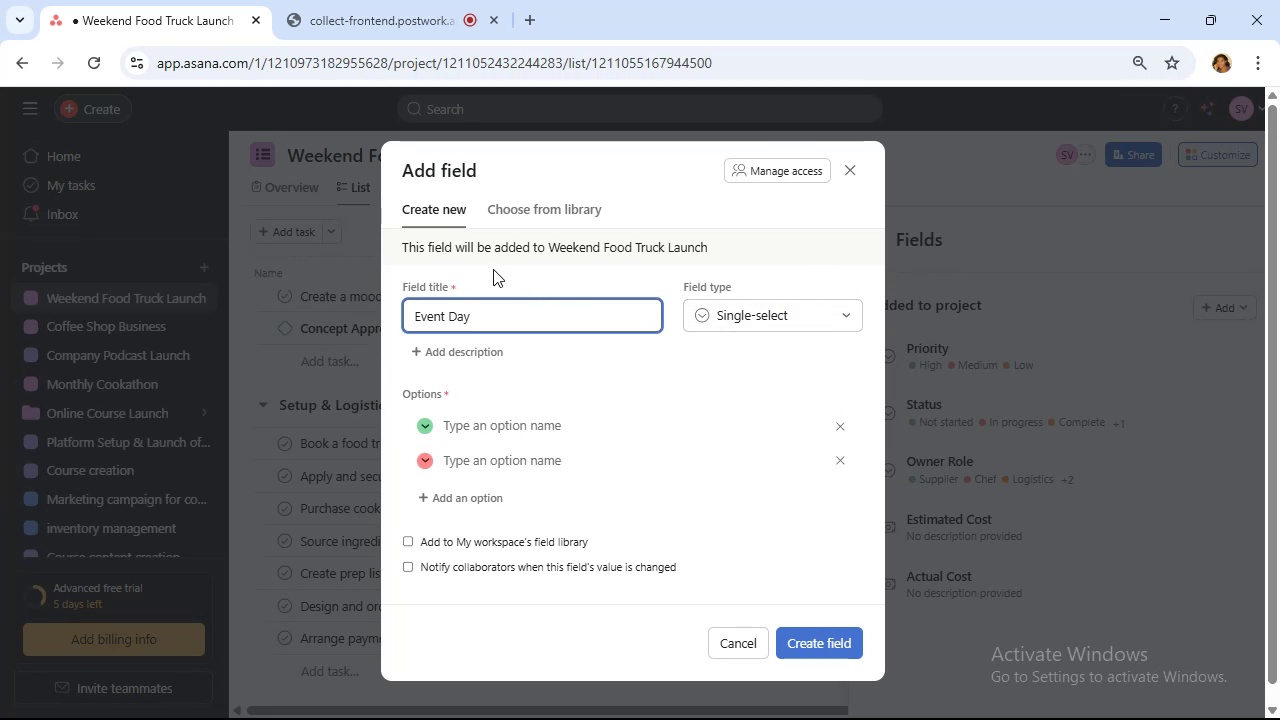 
type(Impact)
 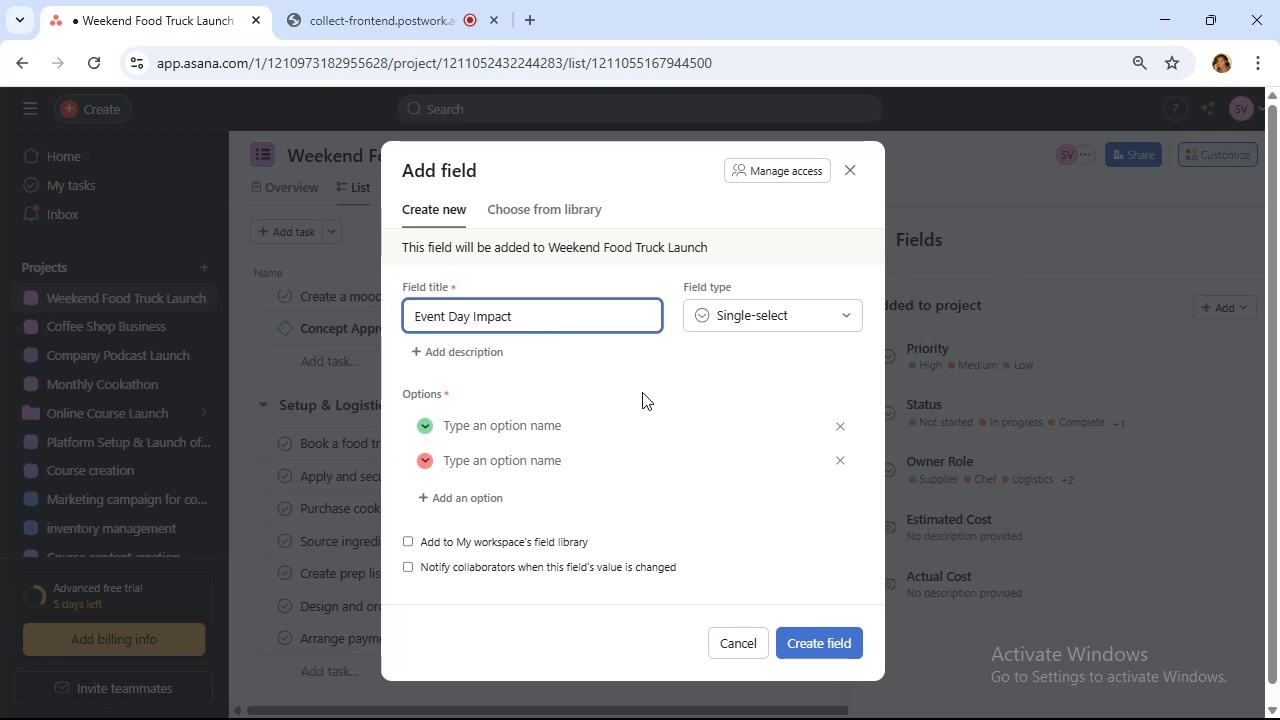 
wait(12.07)
 